 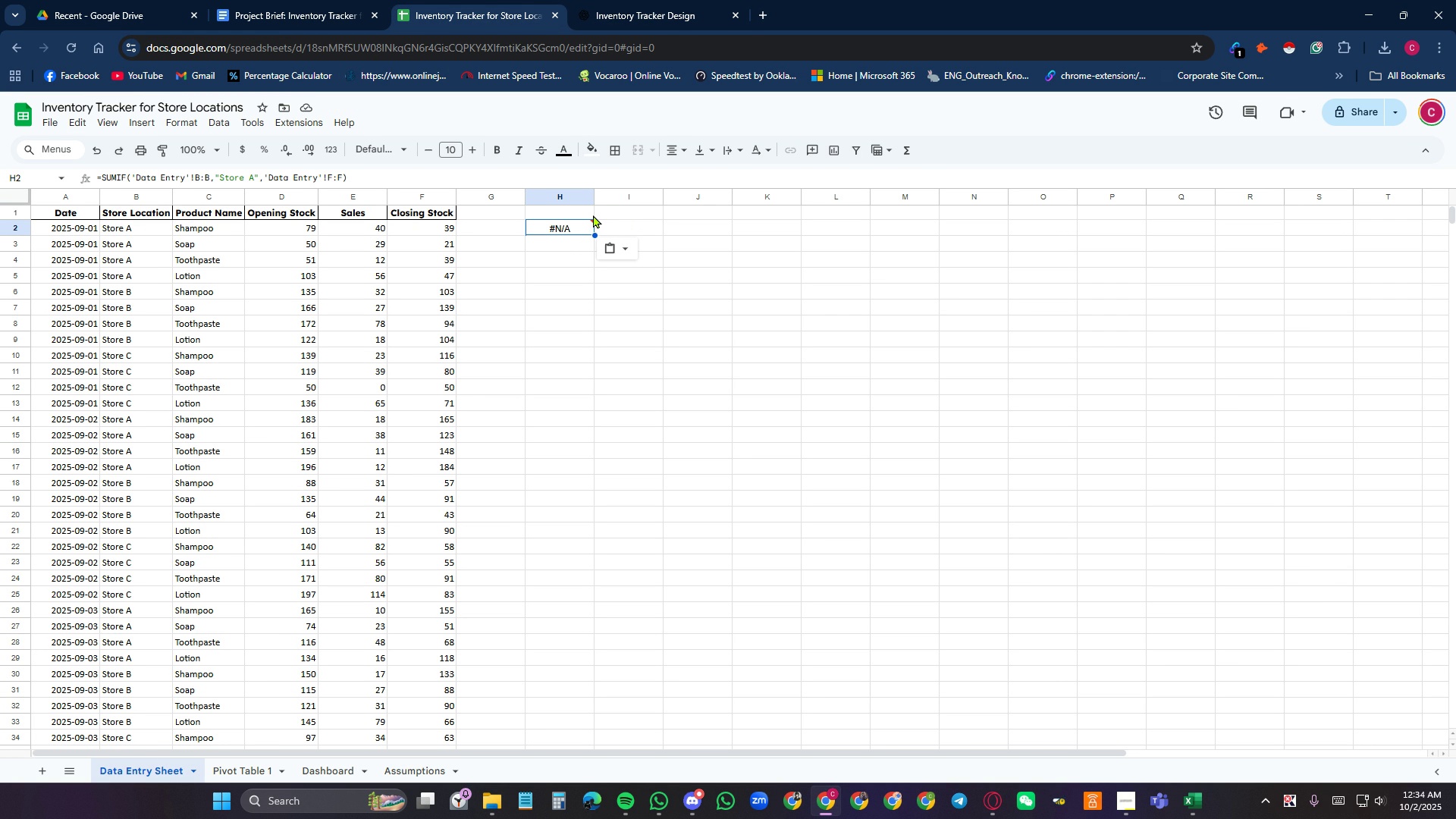 
left_click([431, 181])
 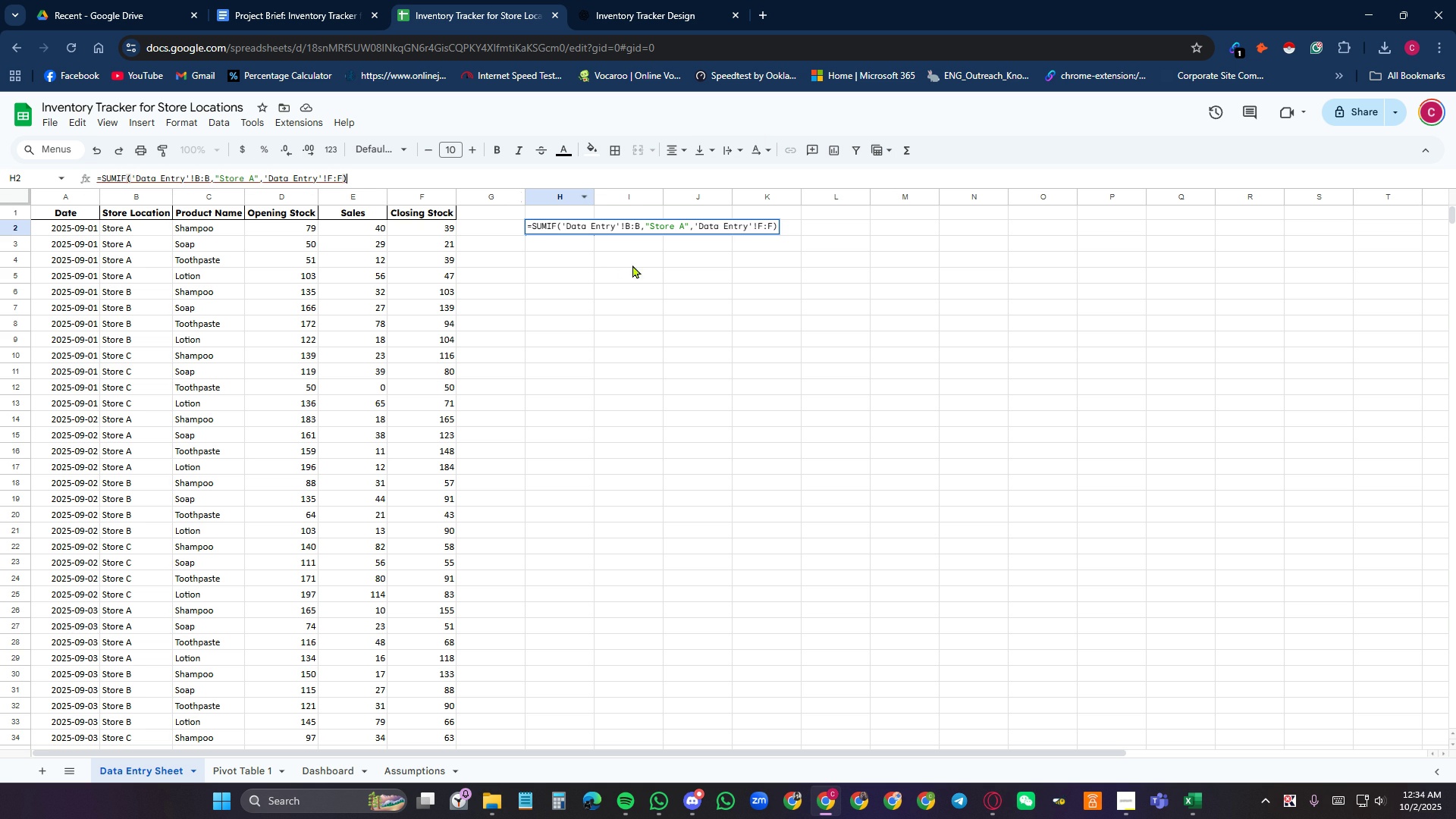 
wait(10.86)
 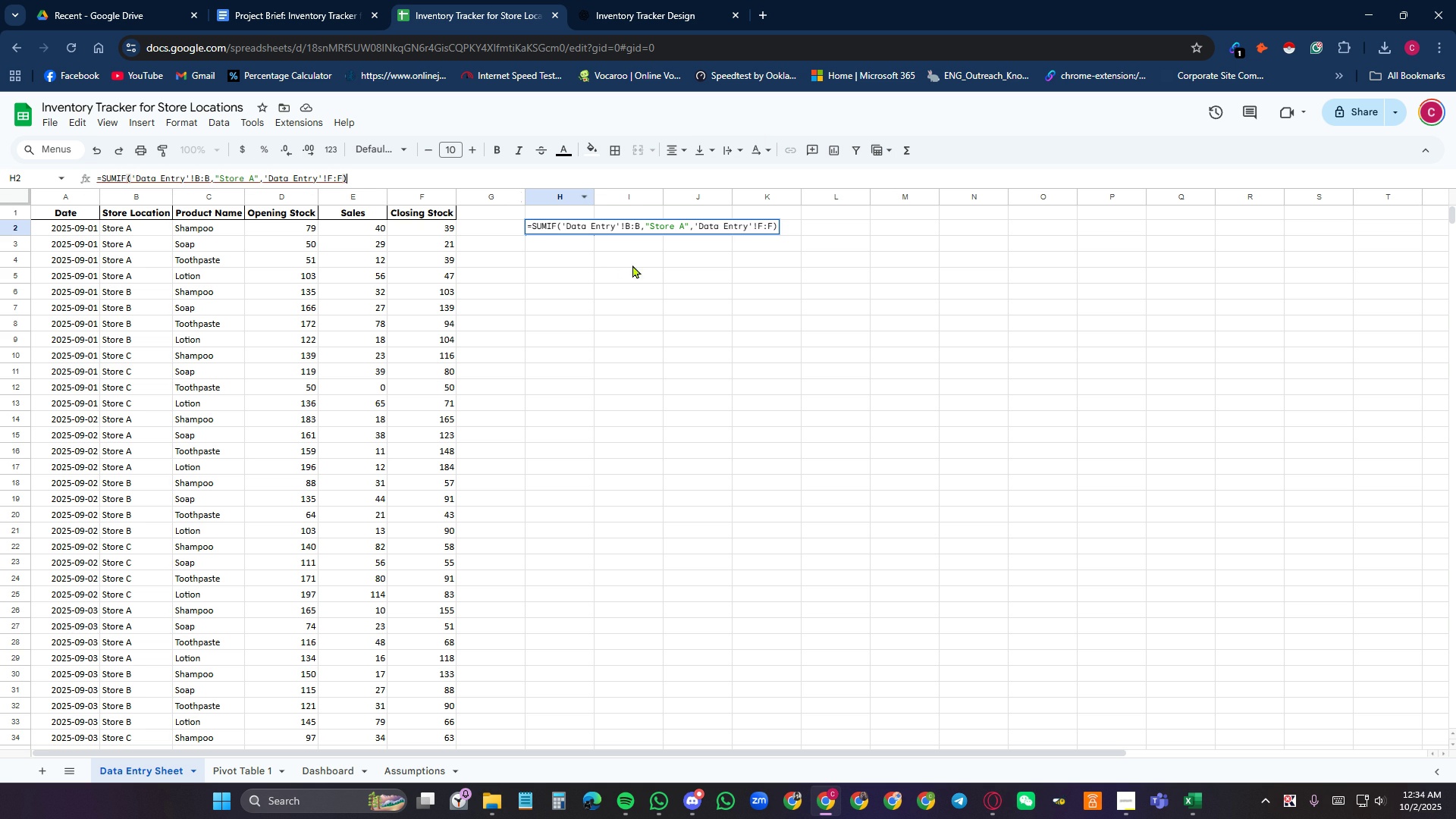 
left_click([614, 226])
 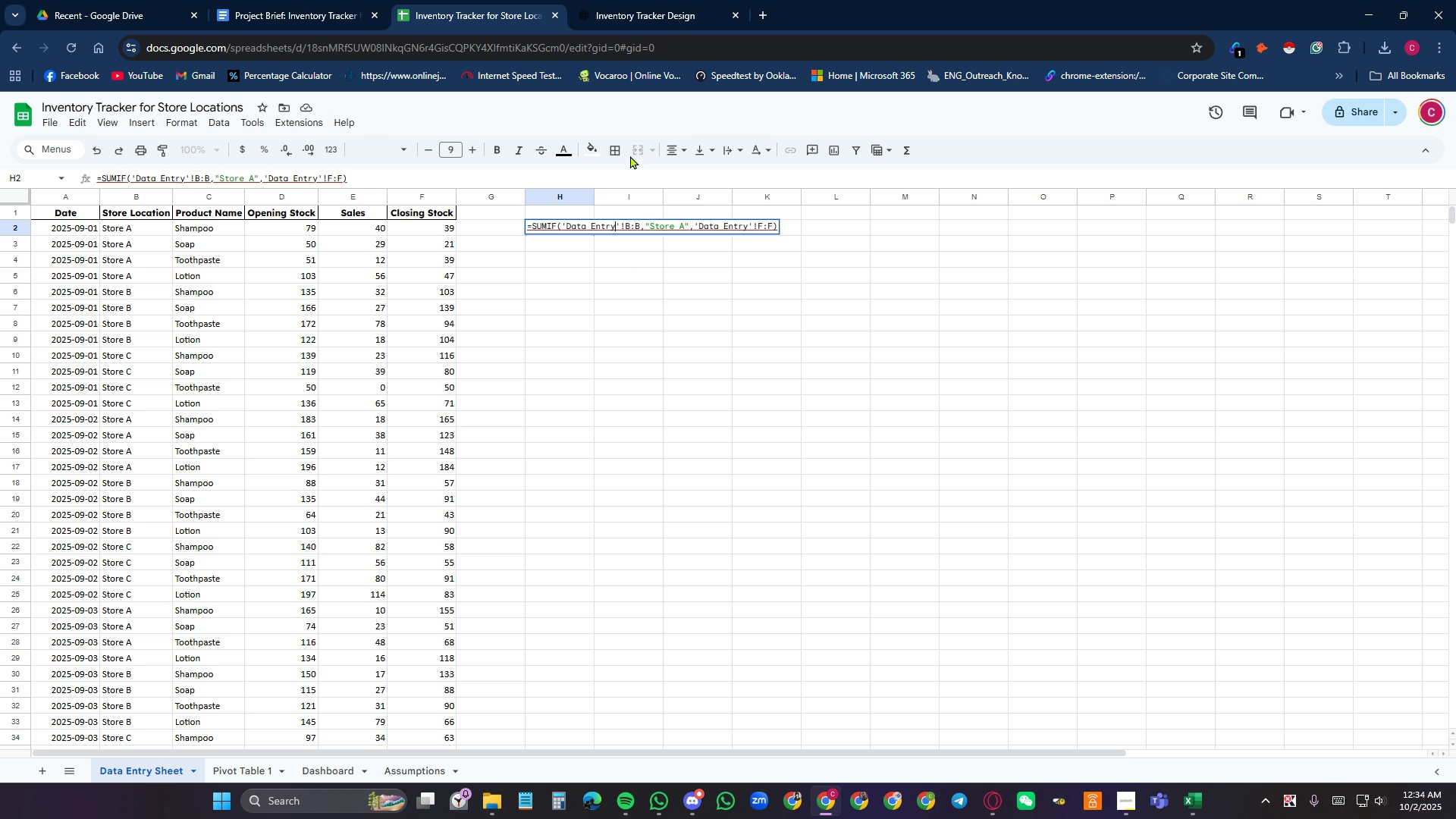 
type( )
key(Backspace)
type( Sheet)
 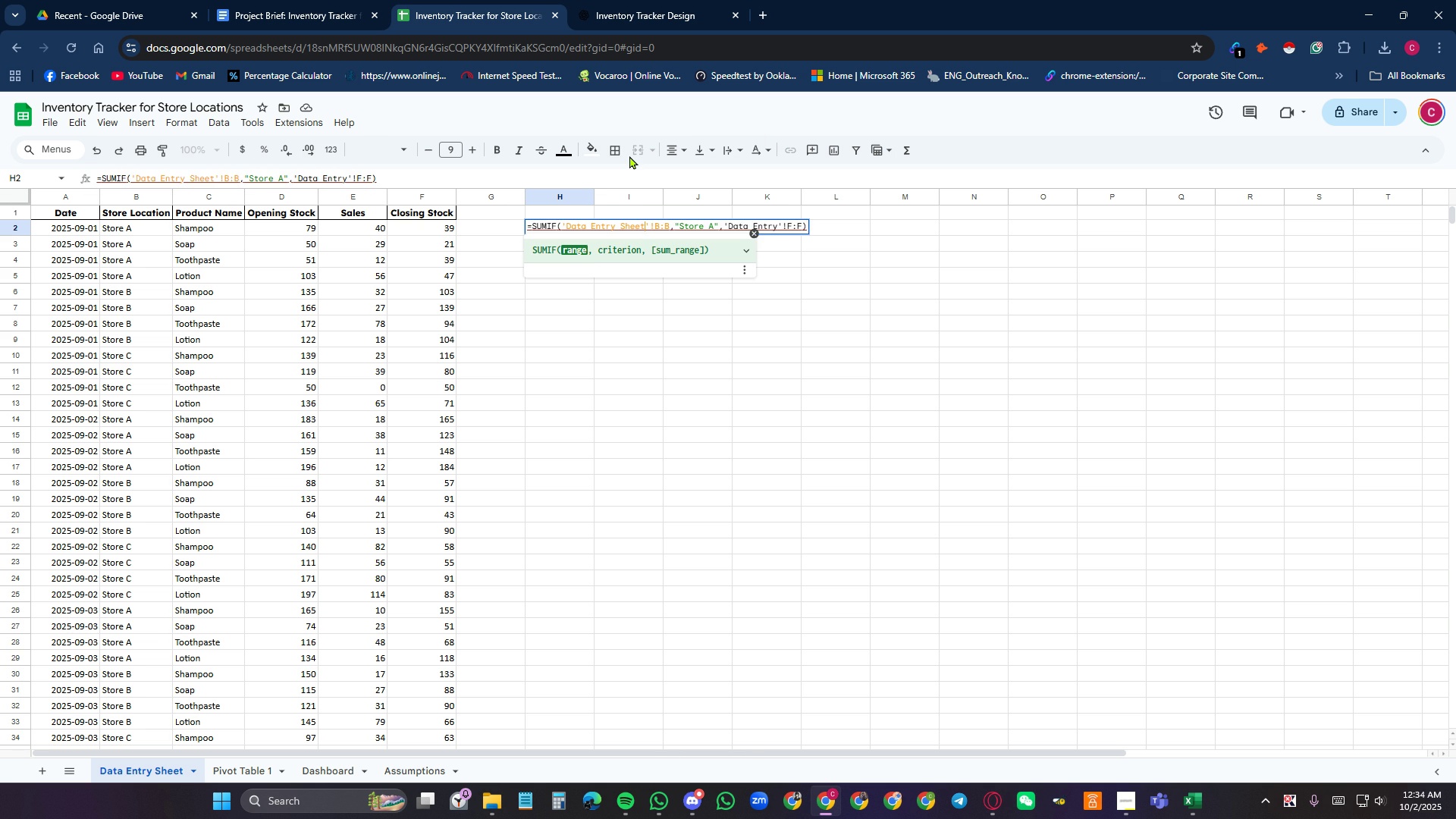 
key(Enter)
 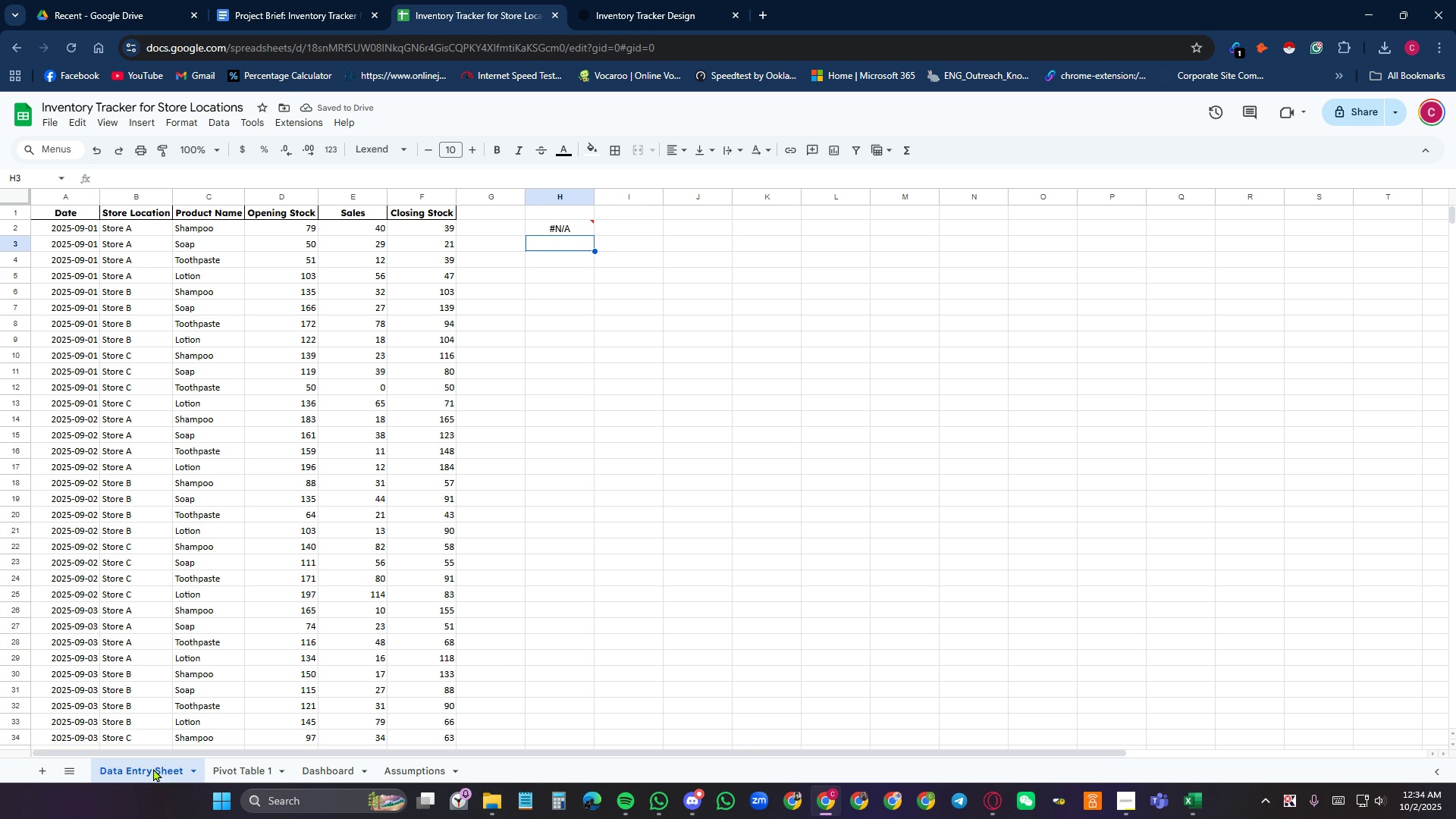 
wait(5.05)
 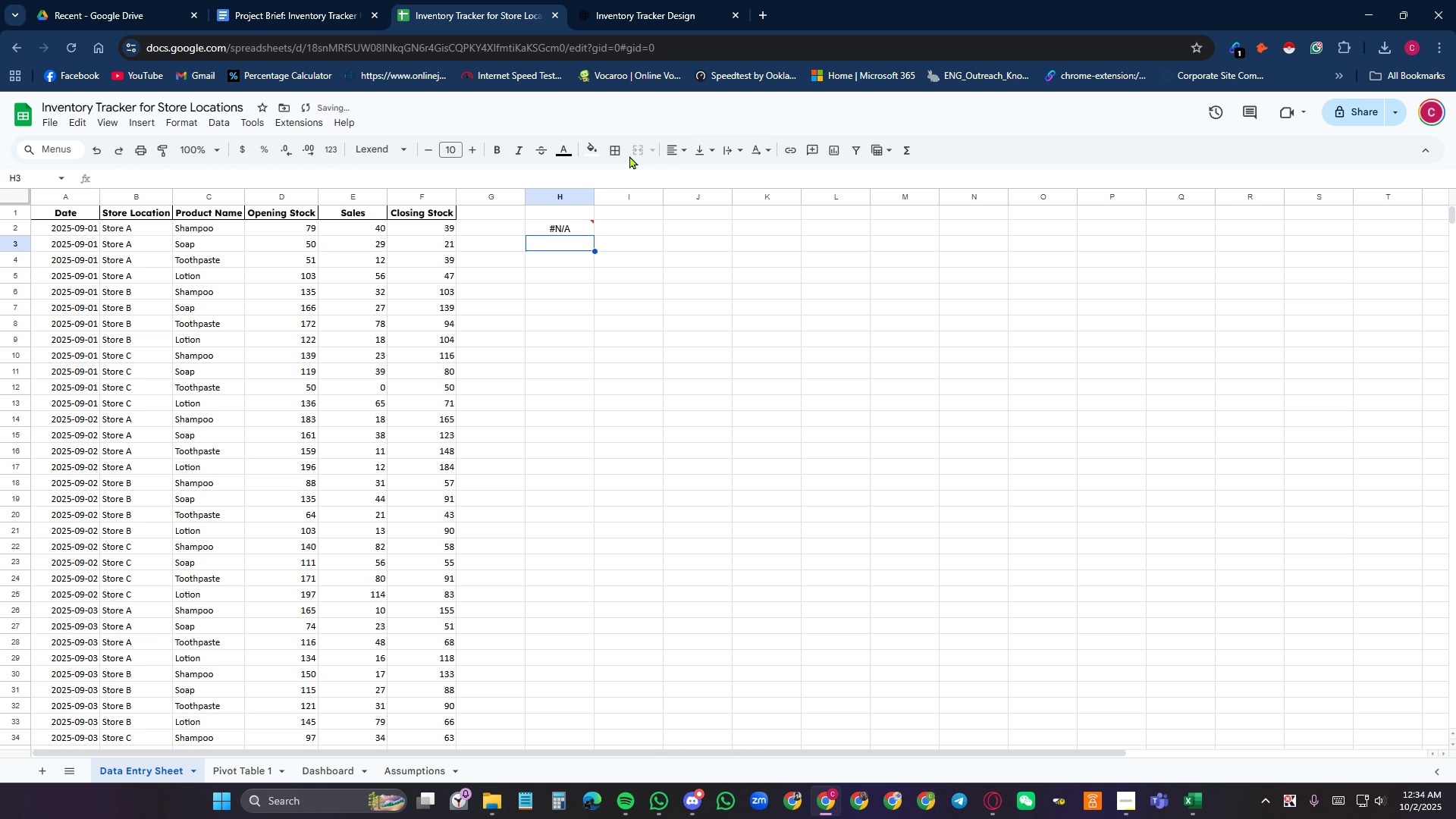 
left_click([560, 226])
 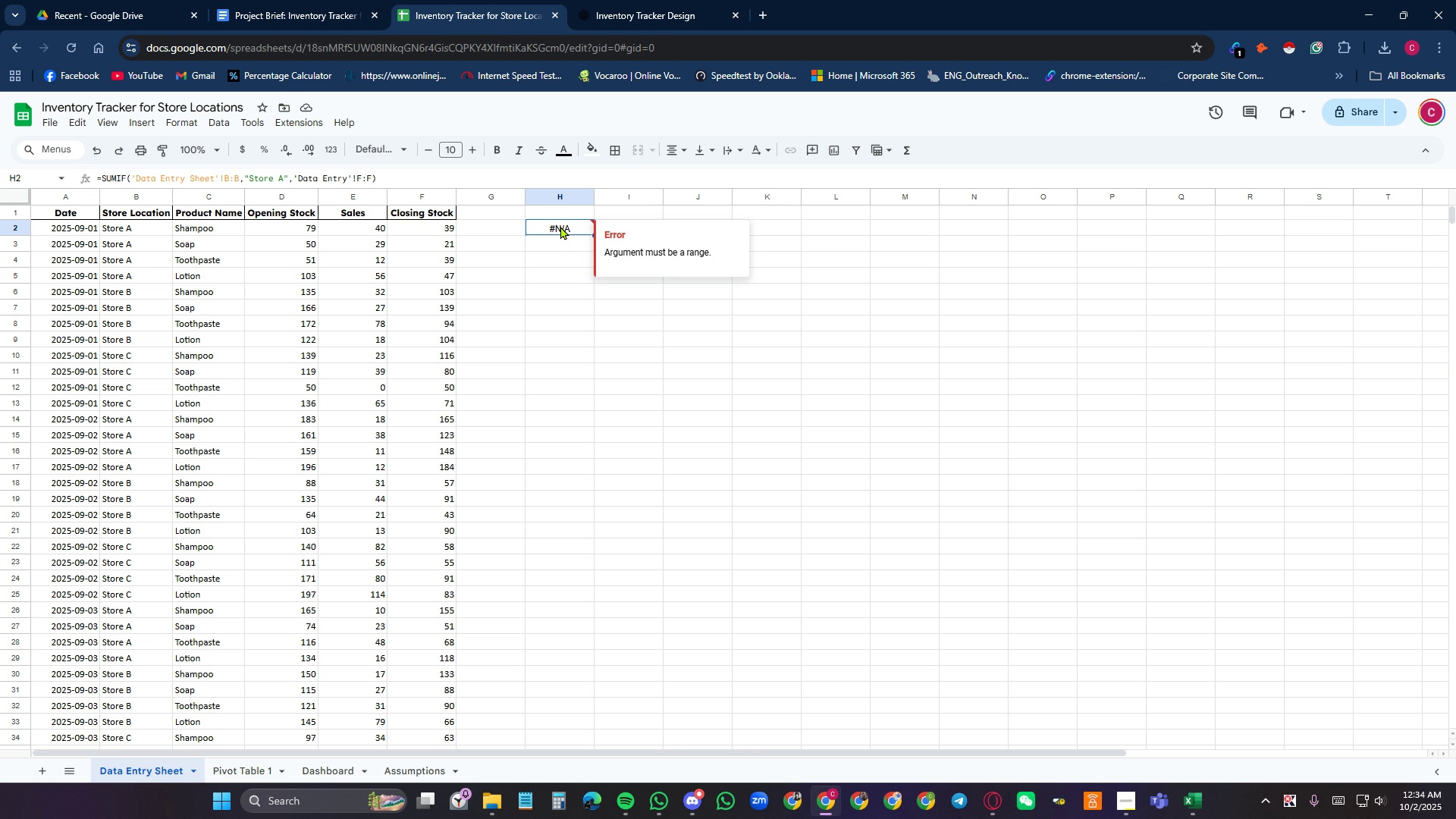 
left_click([560, 226])
 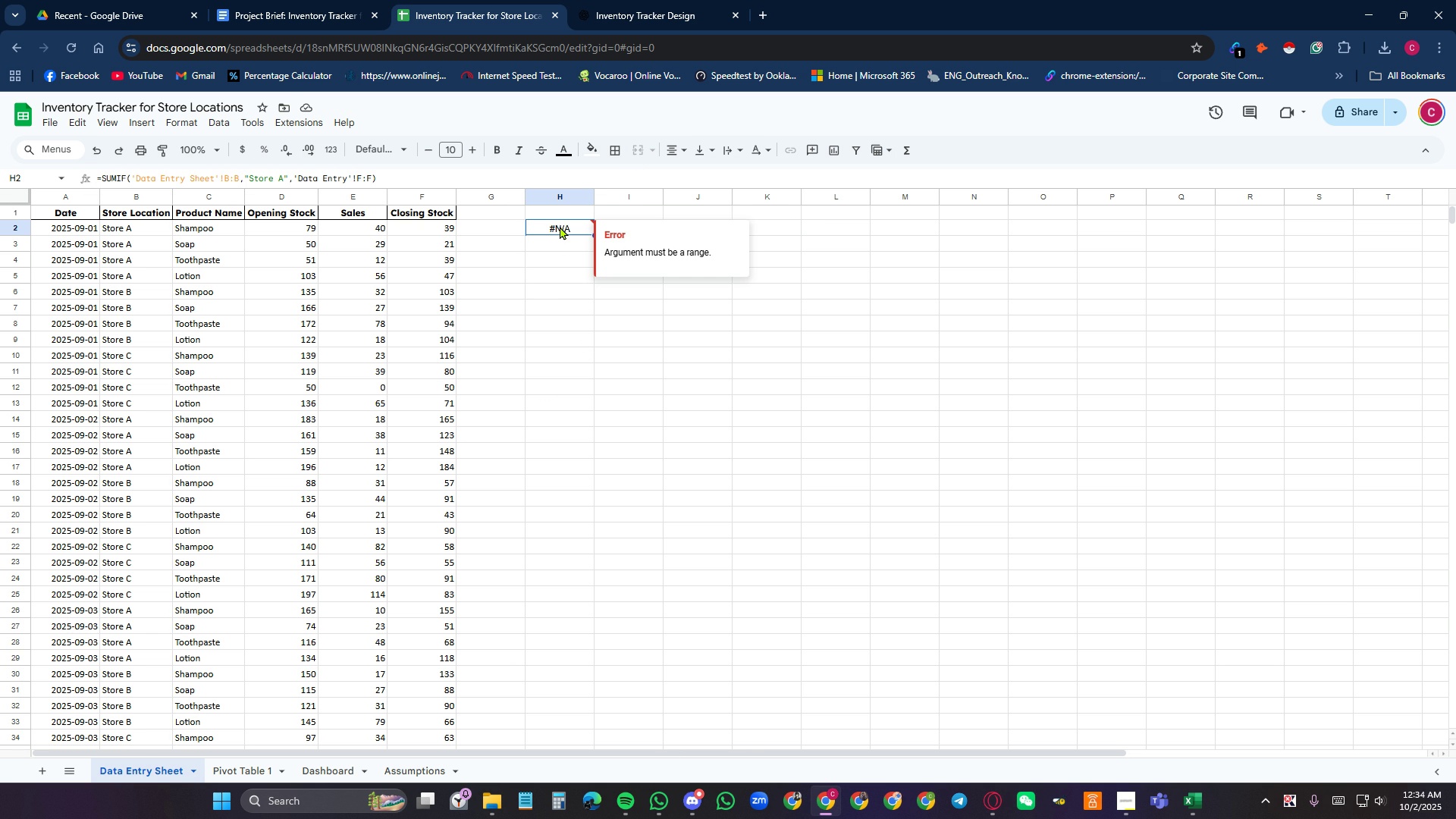 
wait(6.42)
 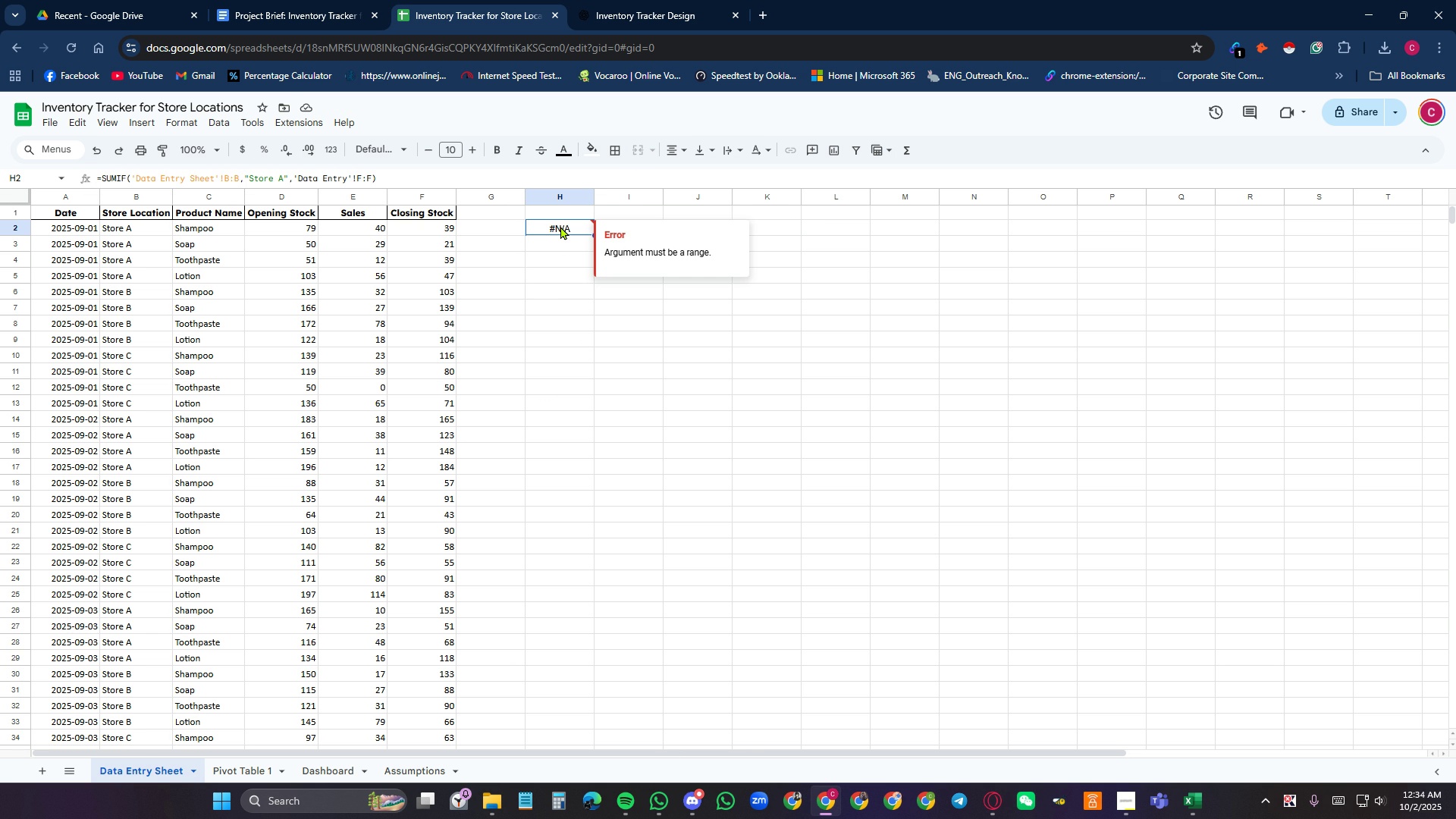 
left_click([473, 187])
 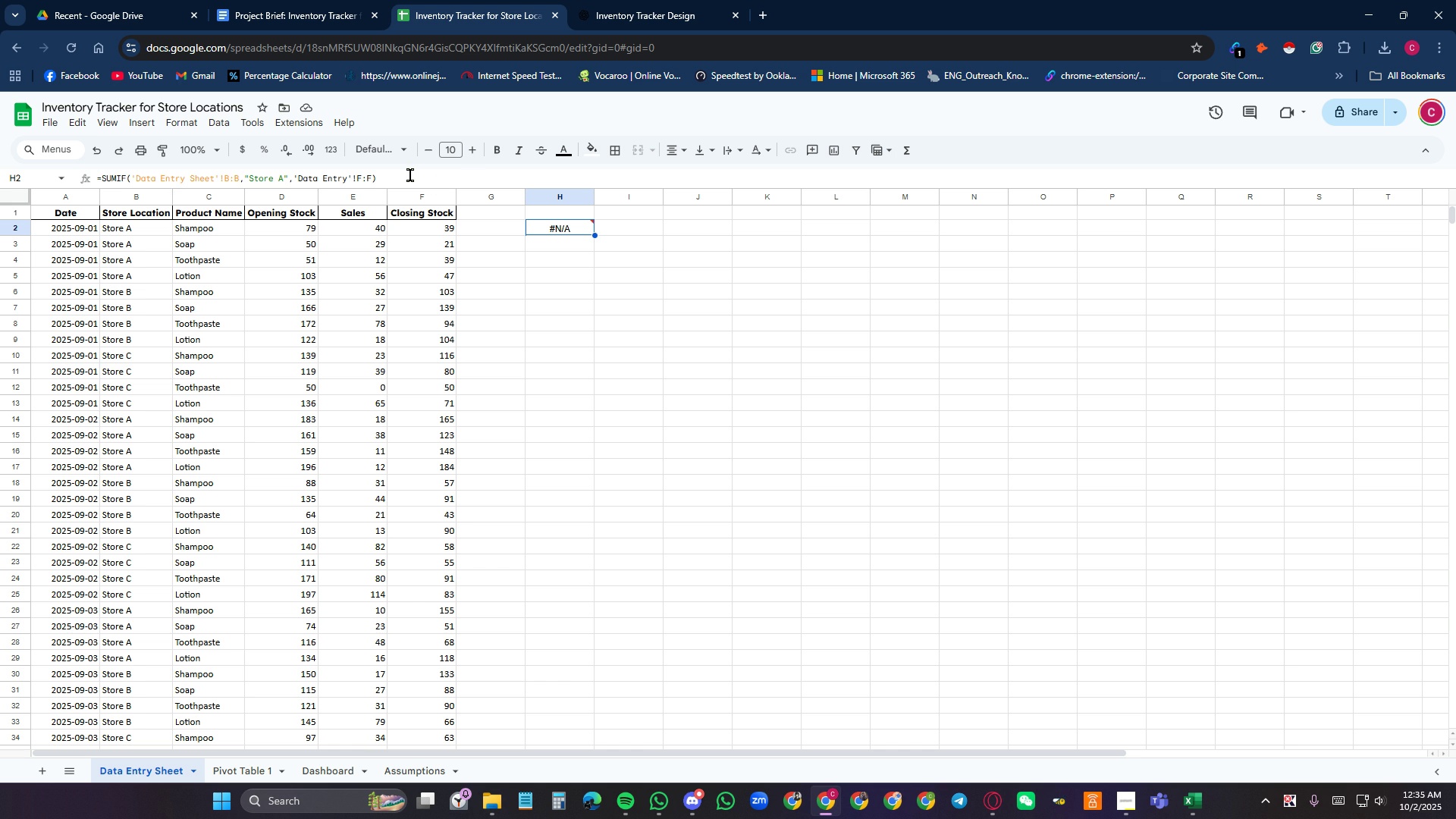 
left_click([410, 175])
 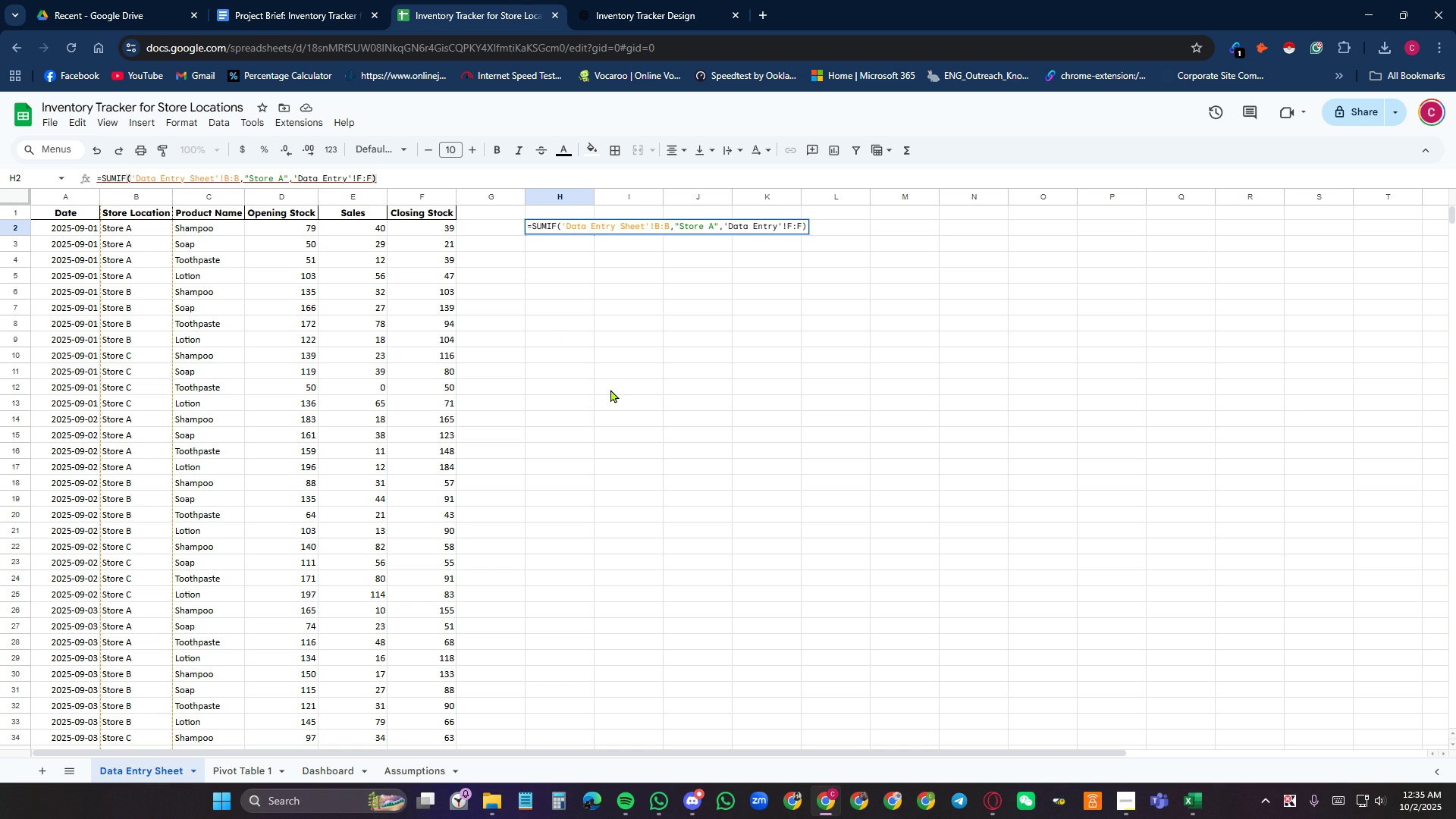 
wait(5.92)
 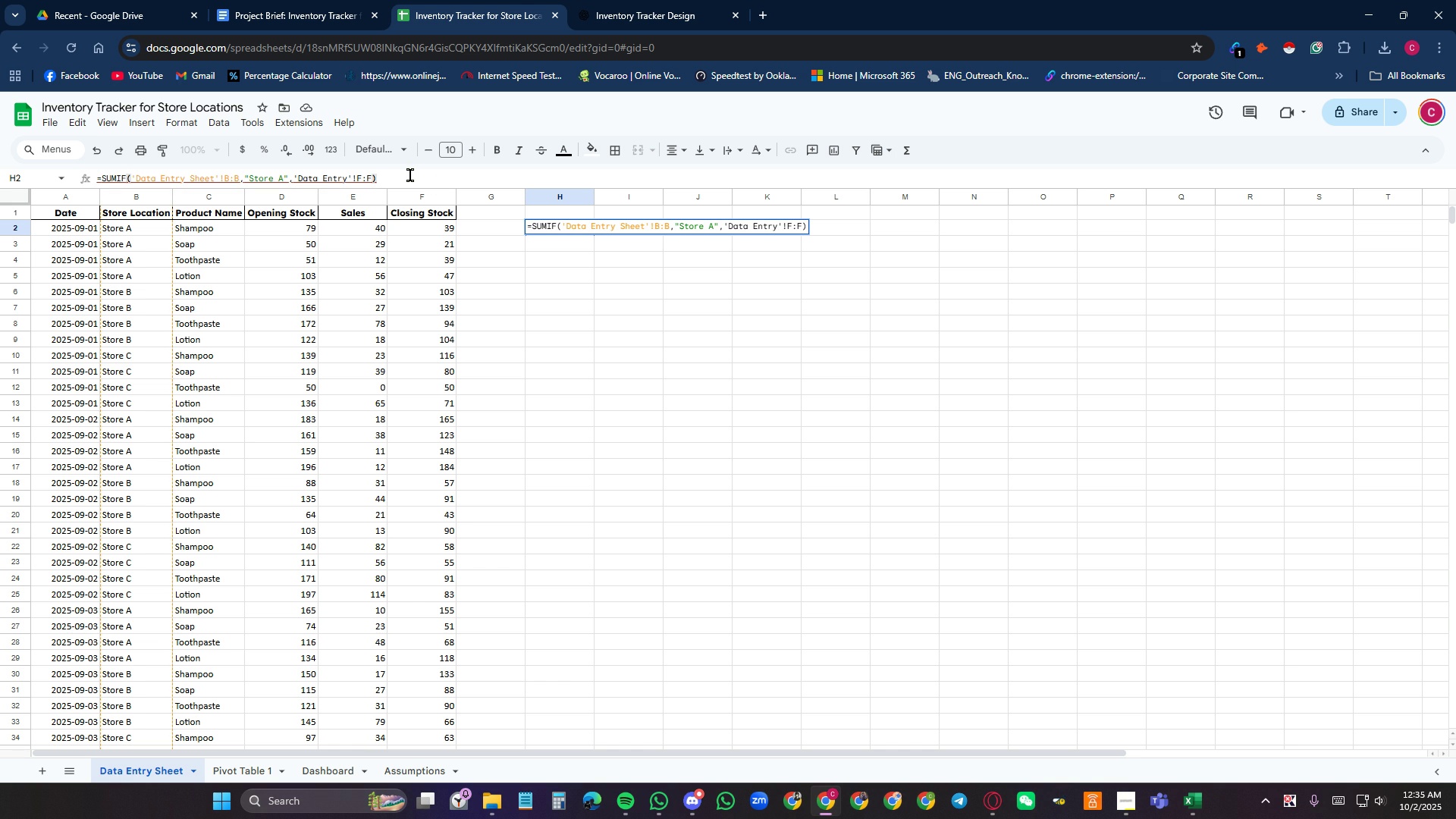 
left_click([610, 389])
 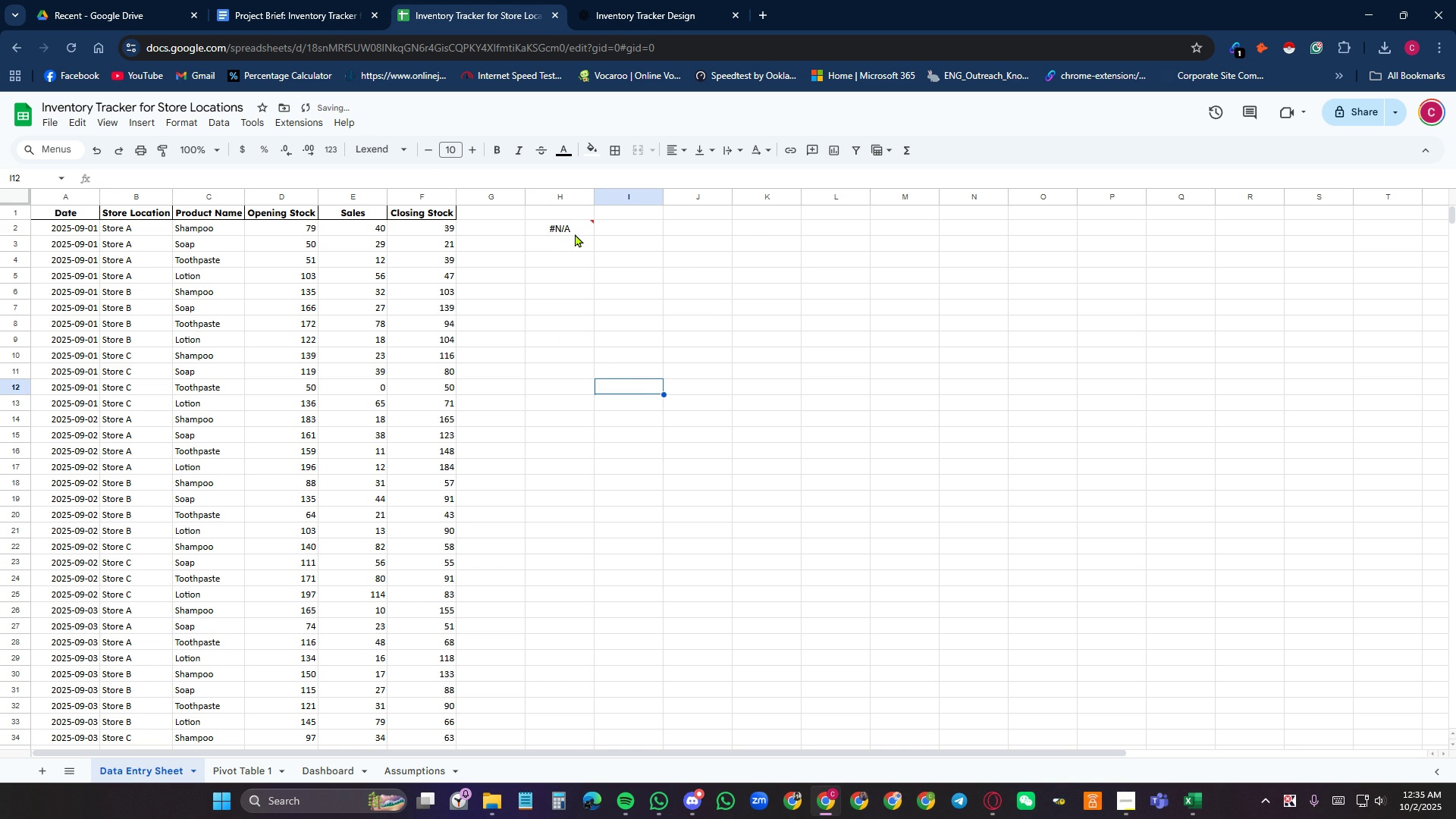 
left_click([574, 224])
 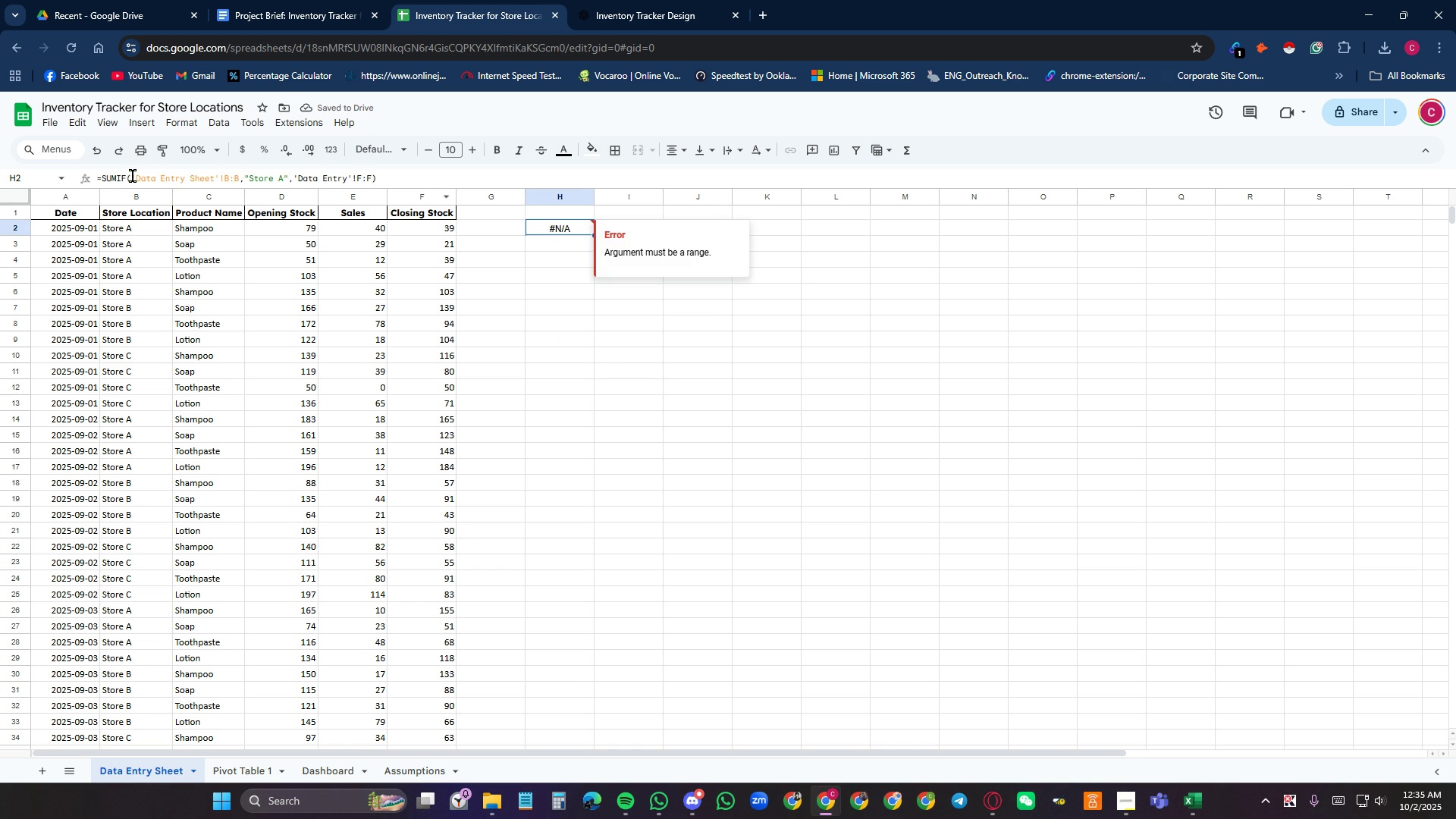 
left_click([133, 176])
 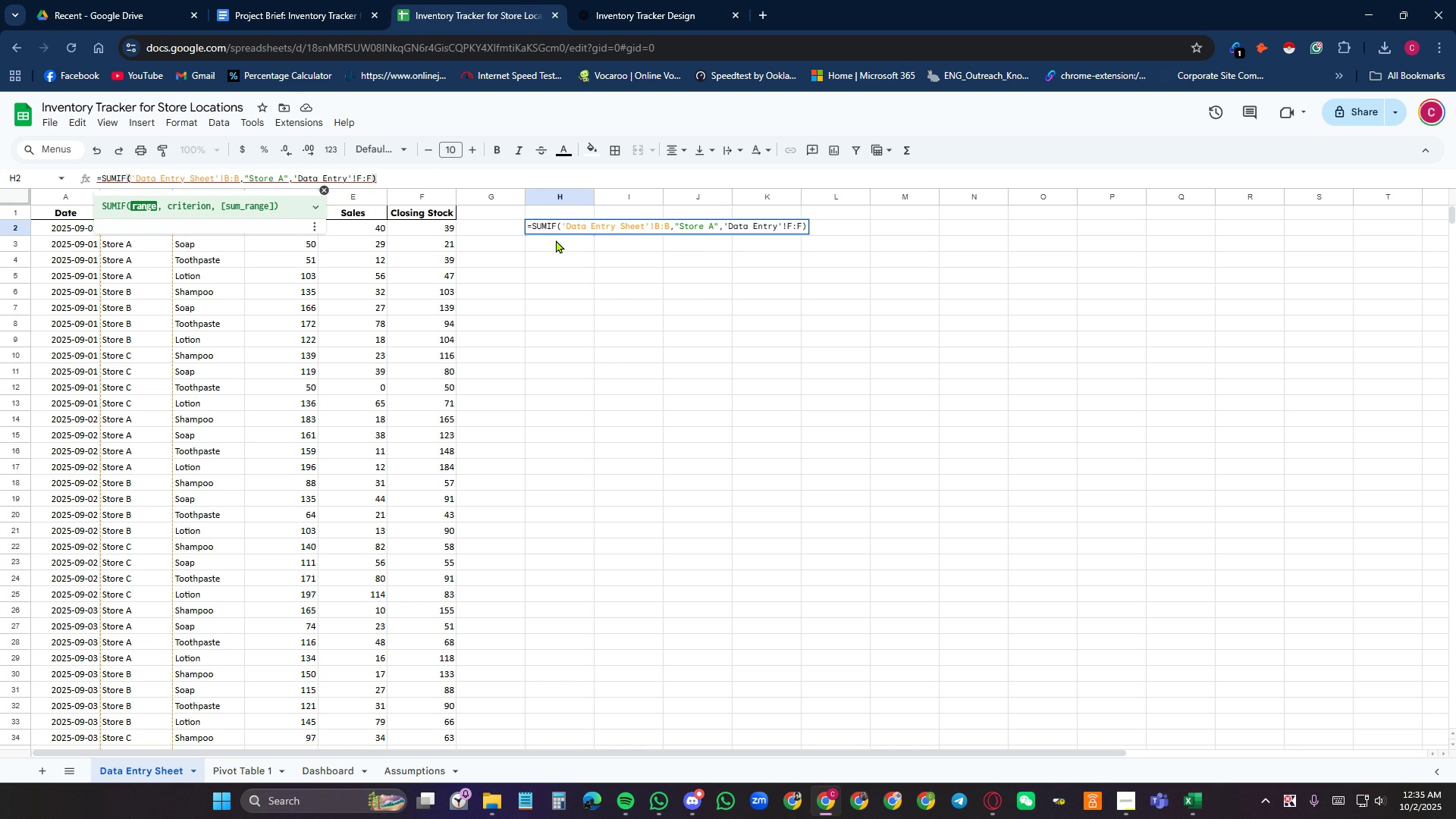 
wait(8.7)
 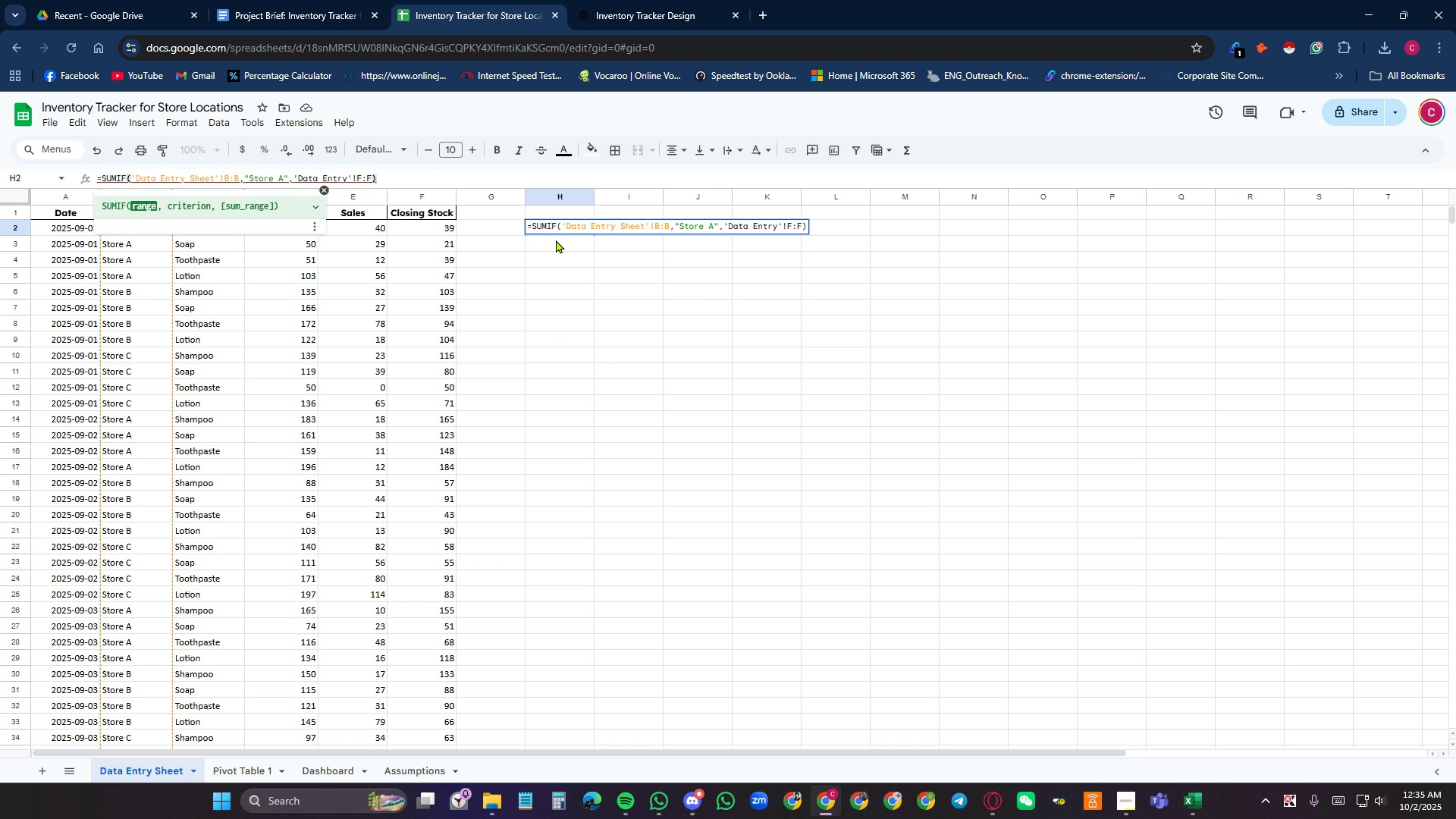 
left_click([674, 229])
 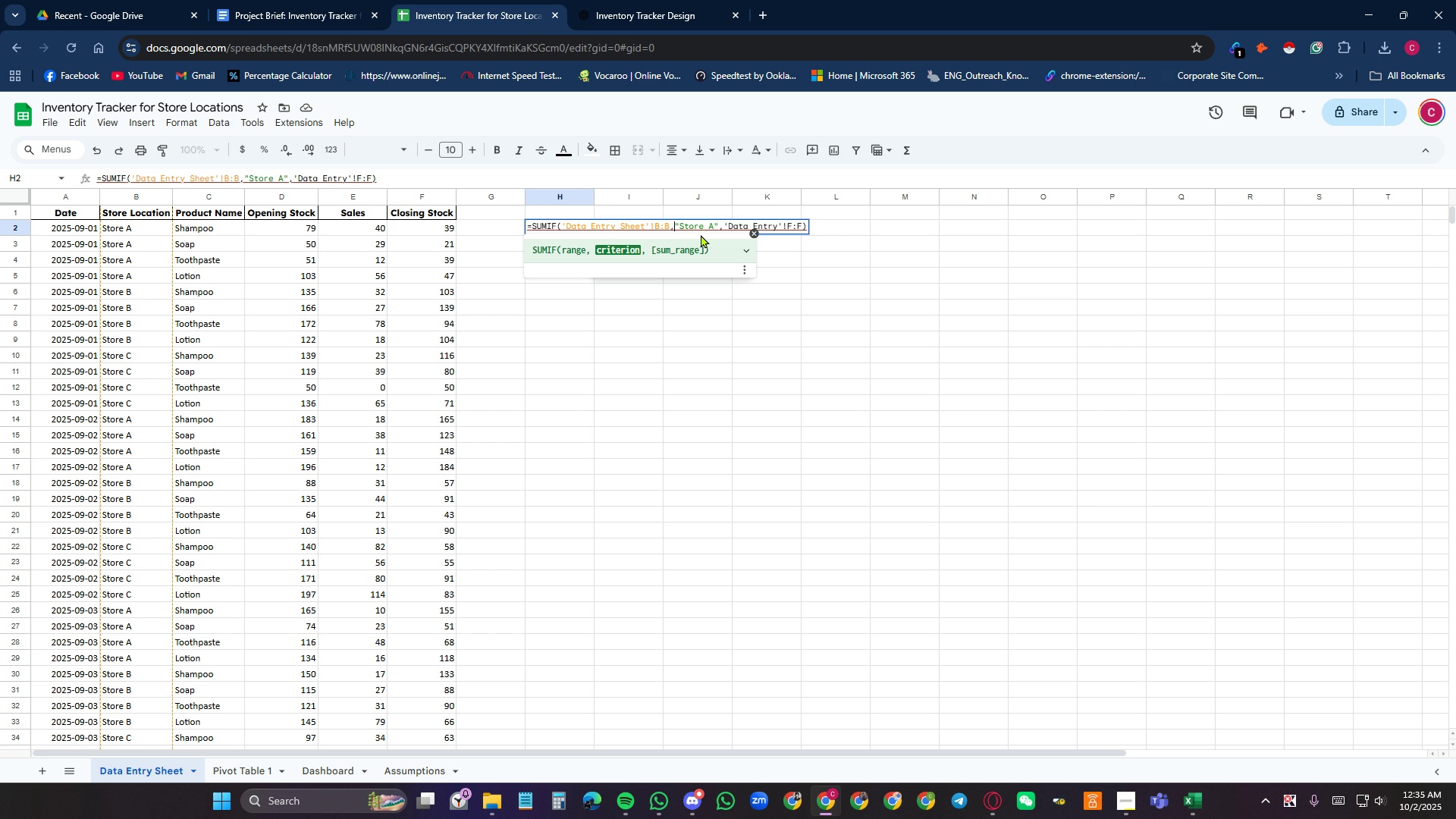 
left_click([659, 225])
 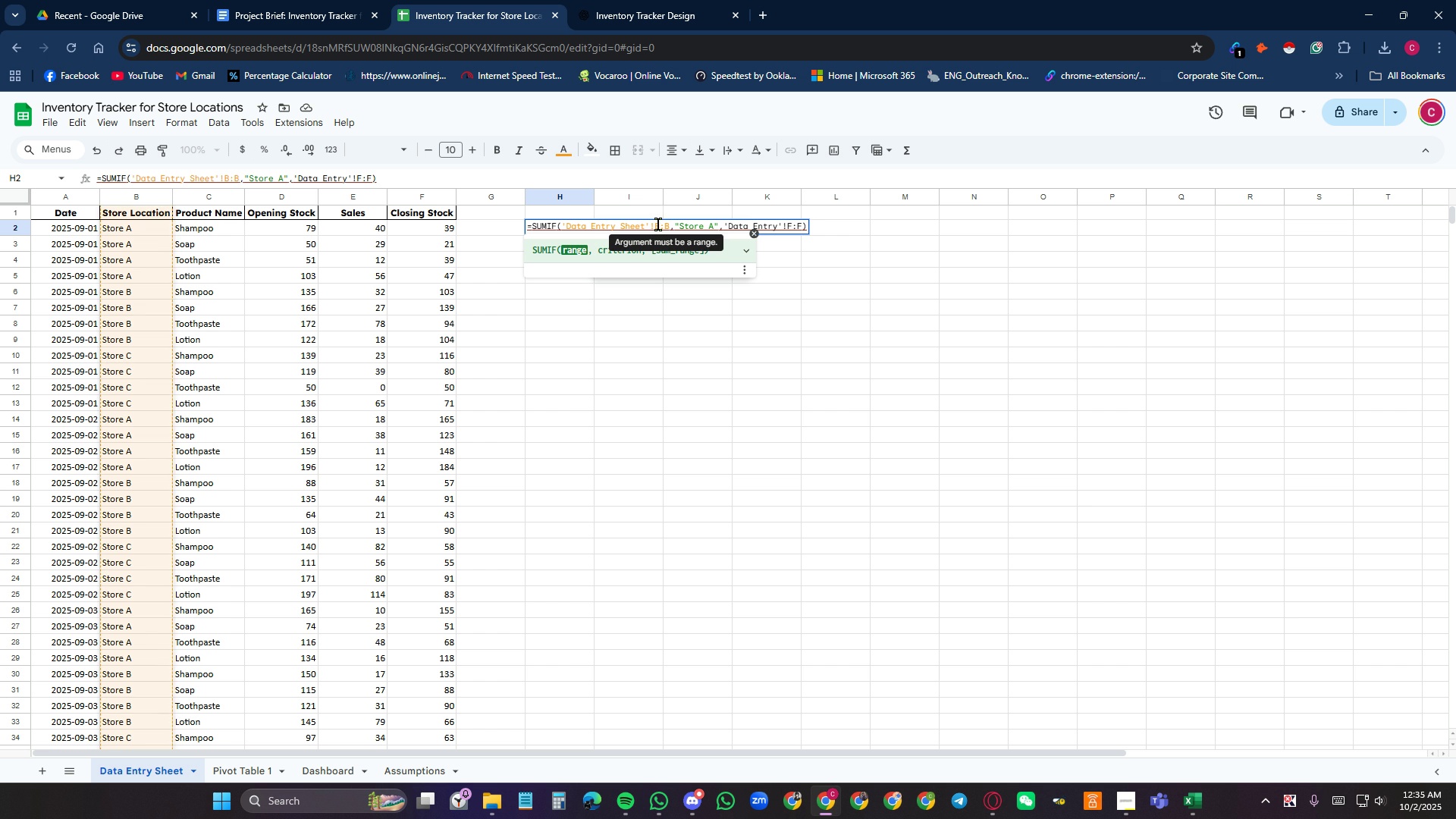 
key(Numpad2)
 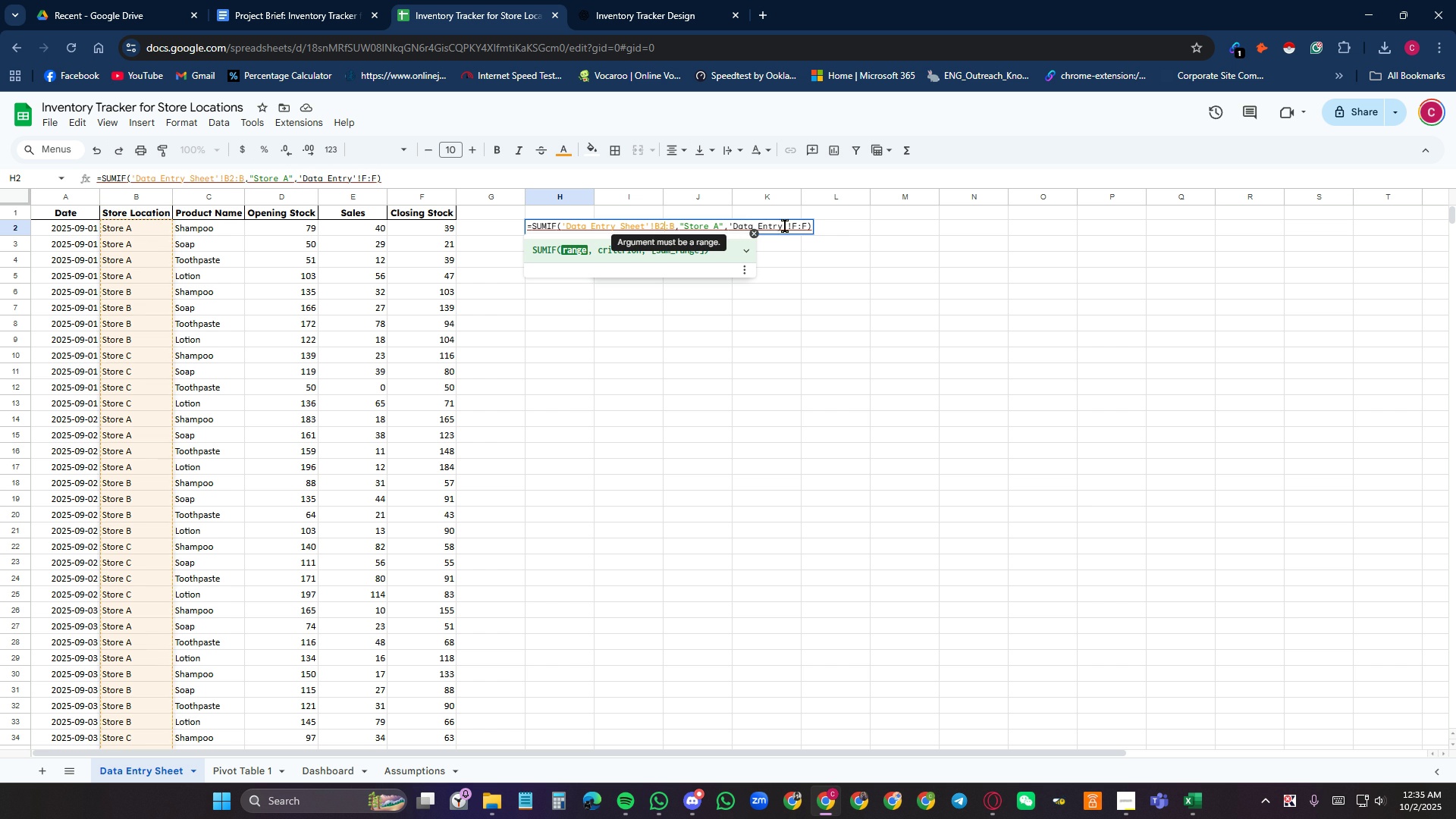 
left_click([806, 226])
 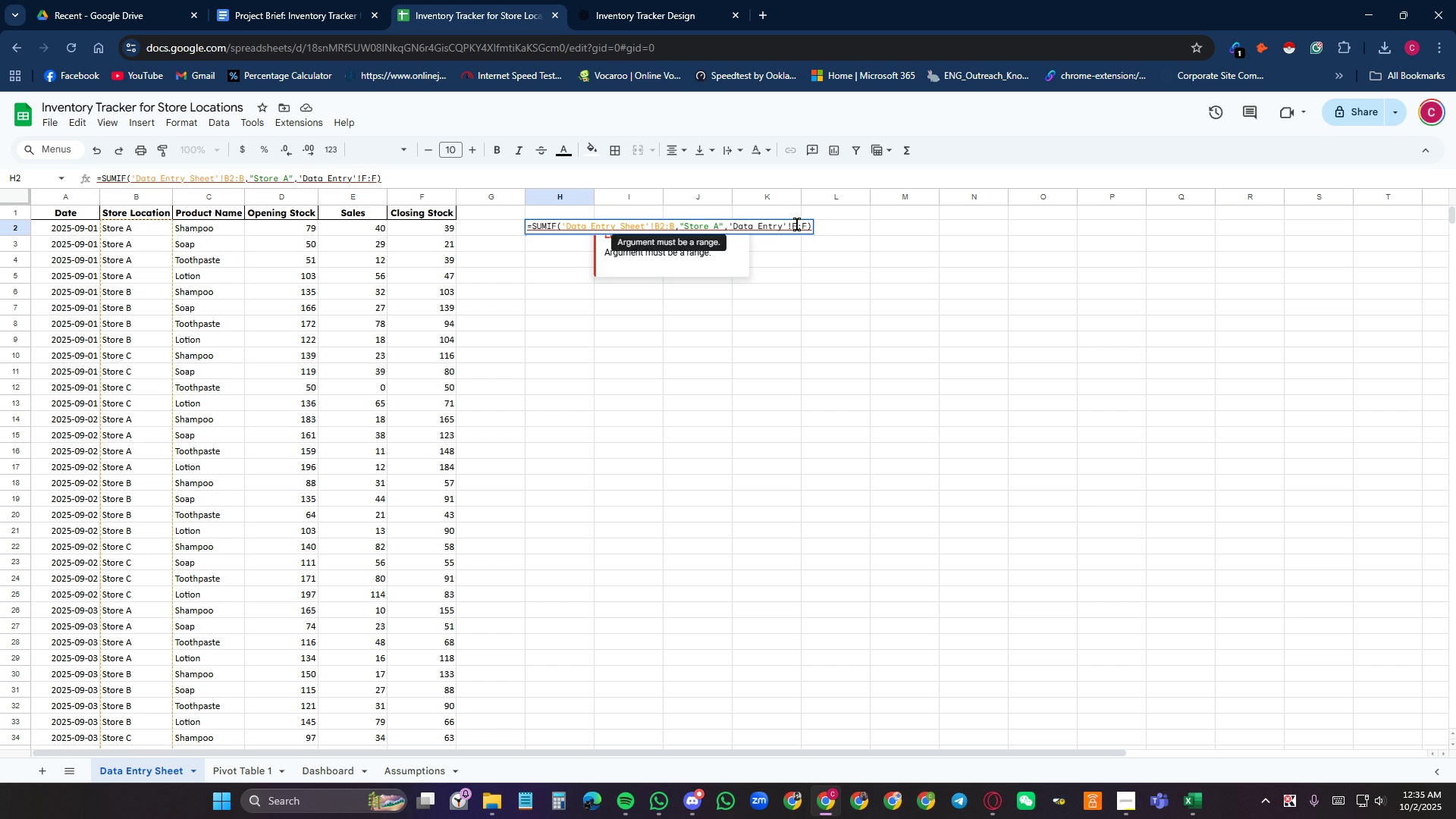 
left_click([797, 224])
 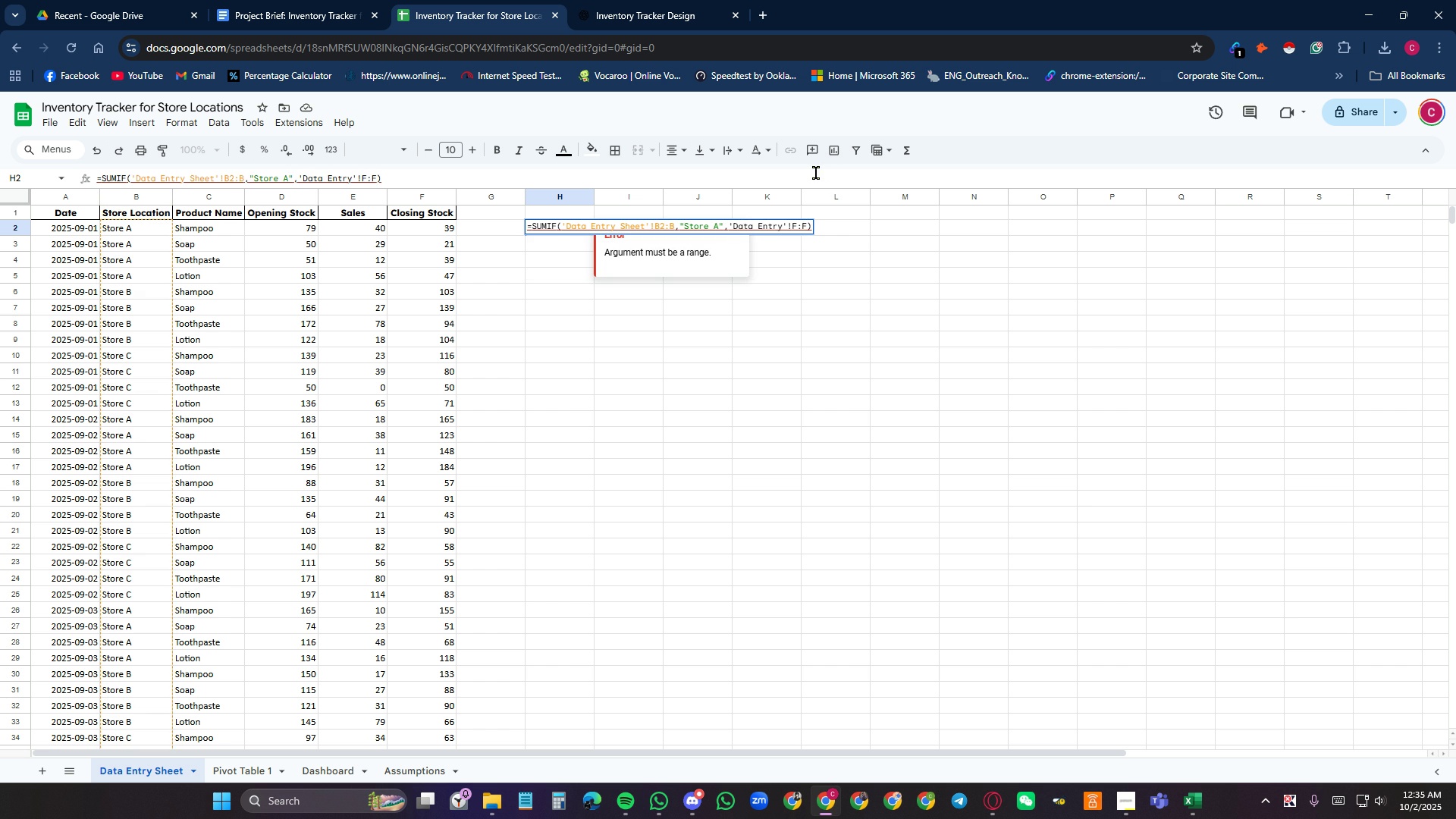 
key(Numpad2)
 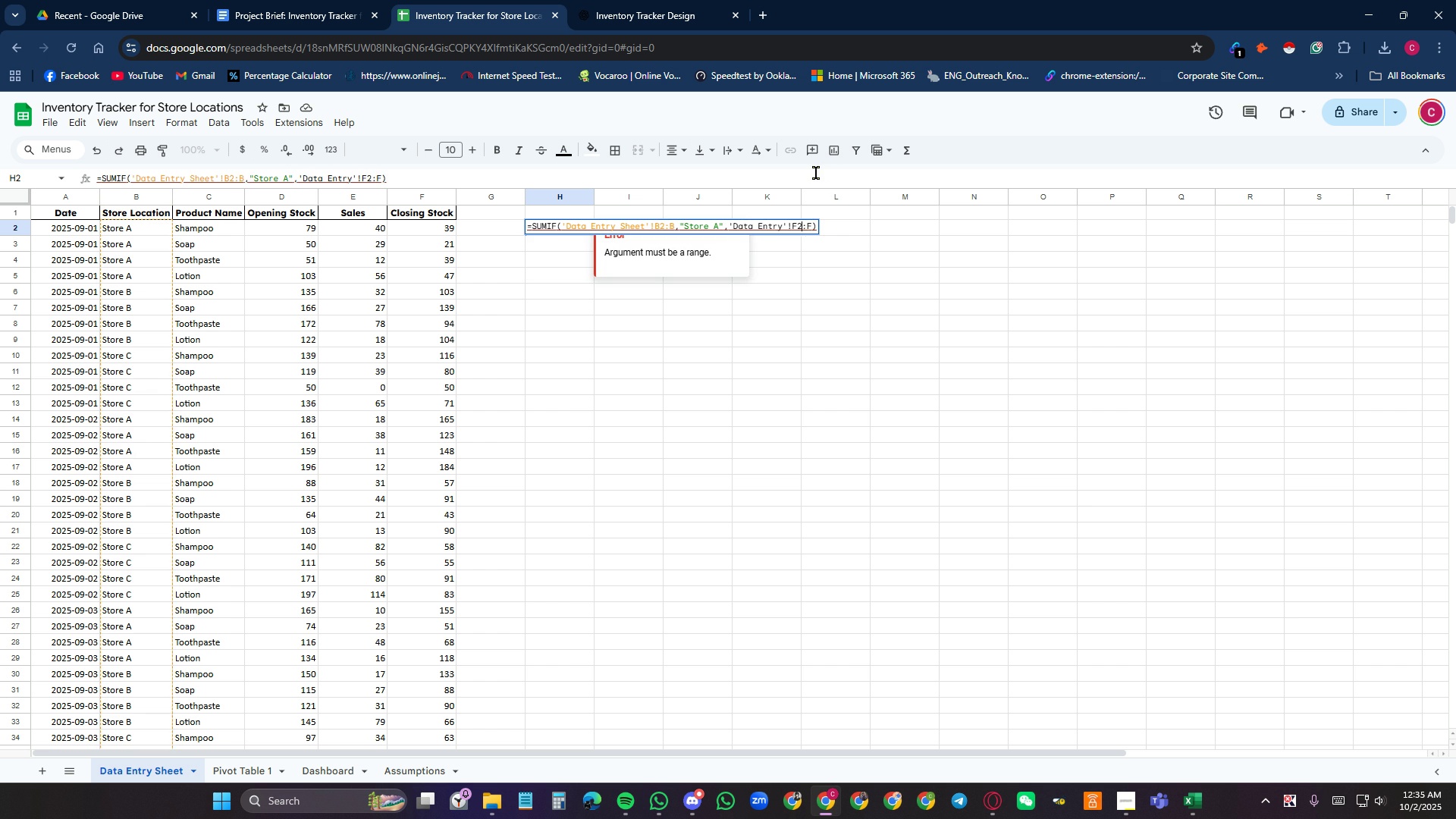 
key(NumpadEnter)
 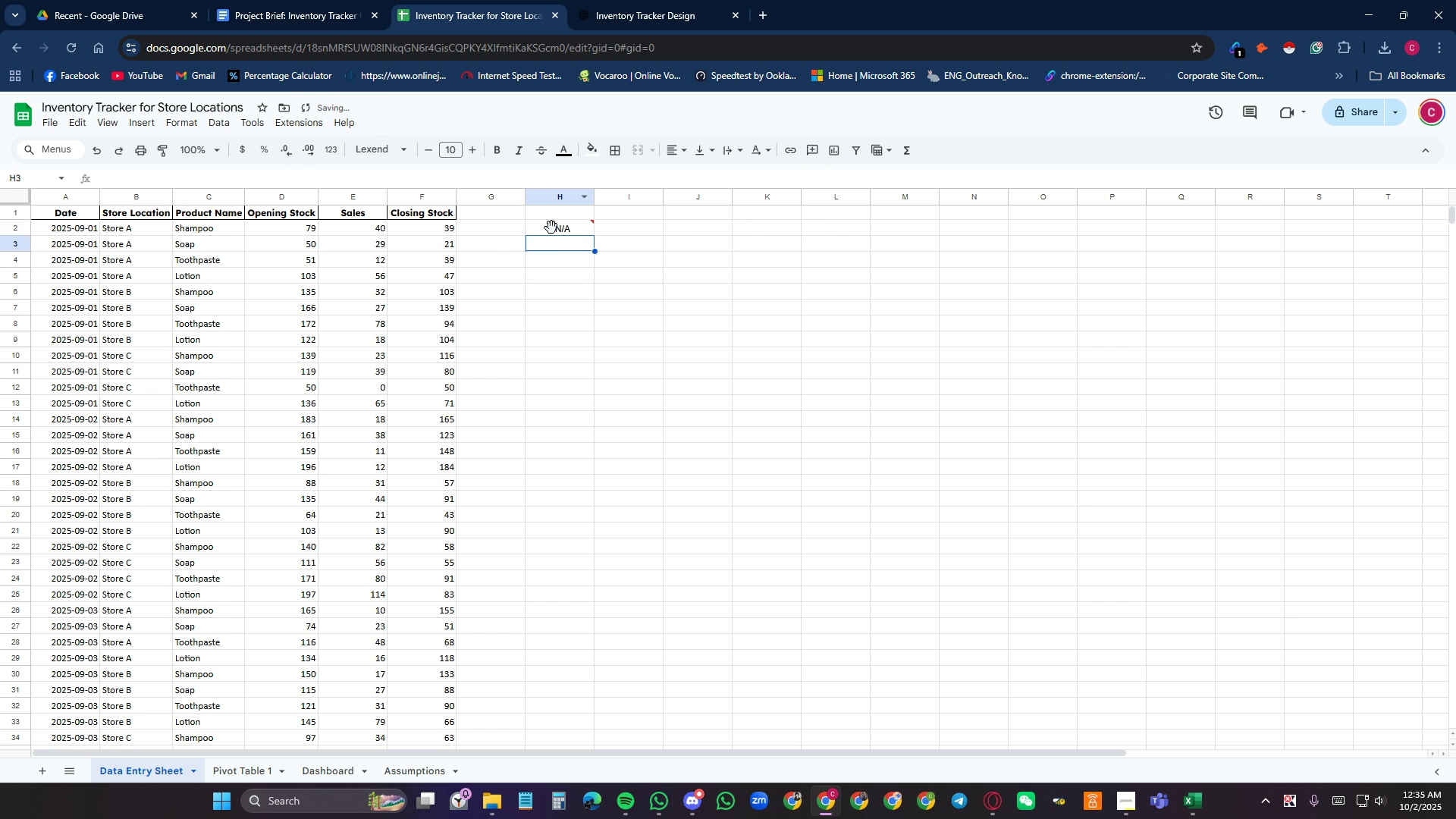 
left_click([552, 228])
 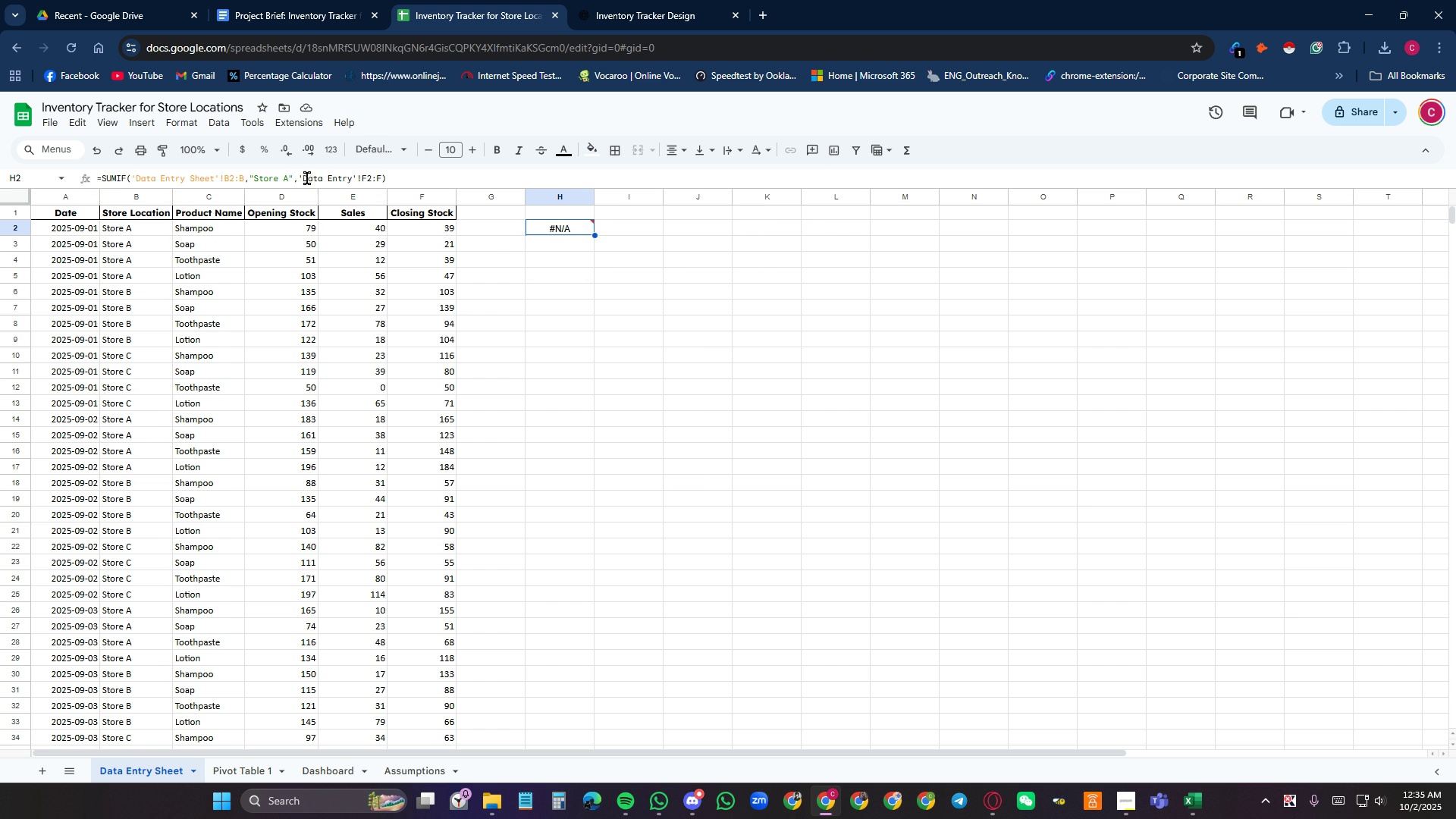 
wait(14.1)
 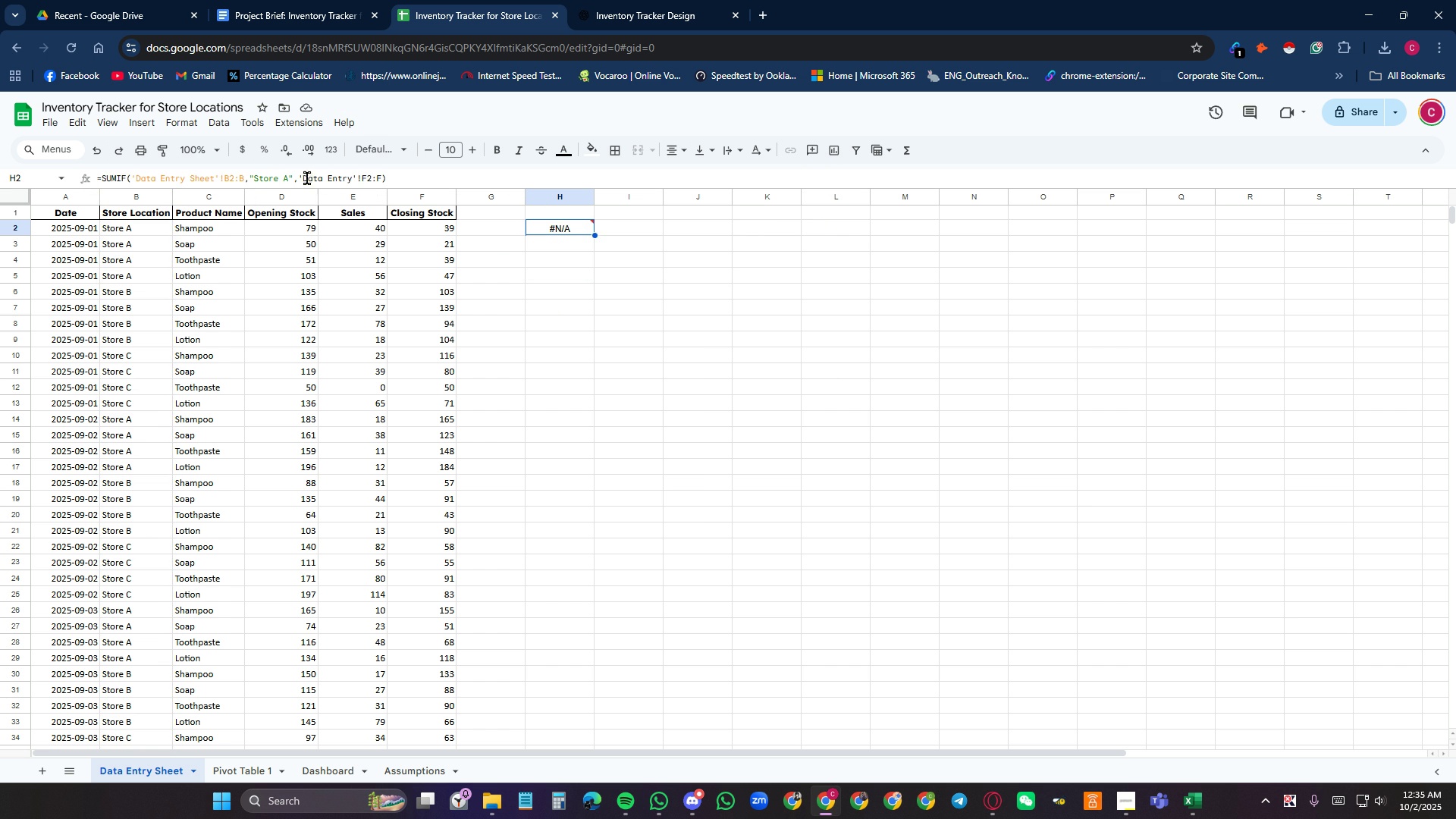 
scroll: coordinate [496, 333], scroll_direction: up, amount: 9.0
 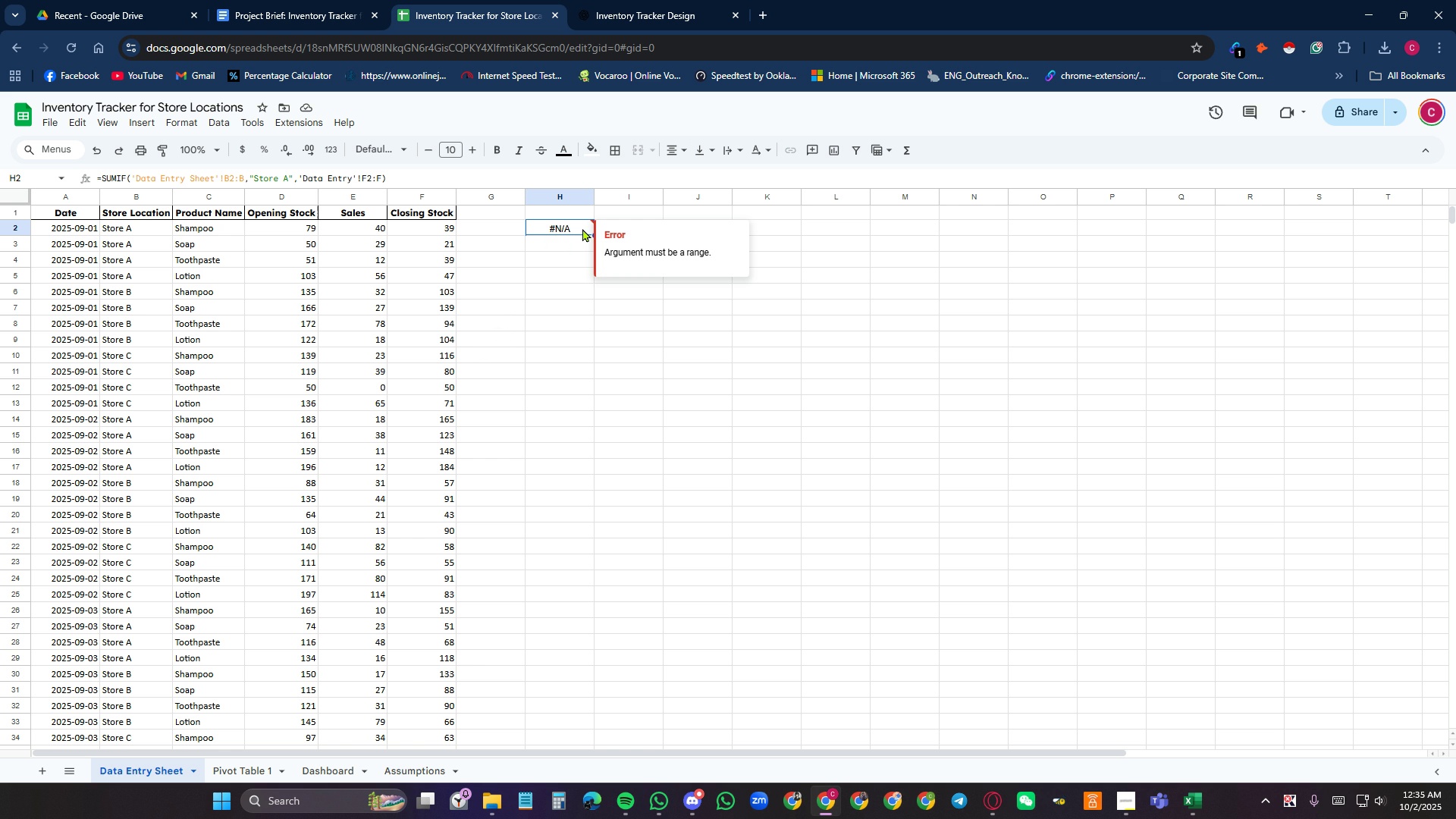 
left_click([582, 228])
 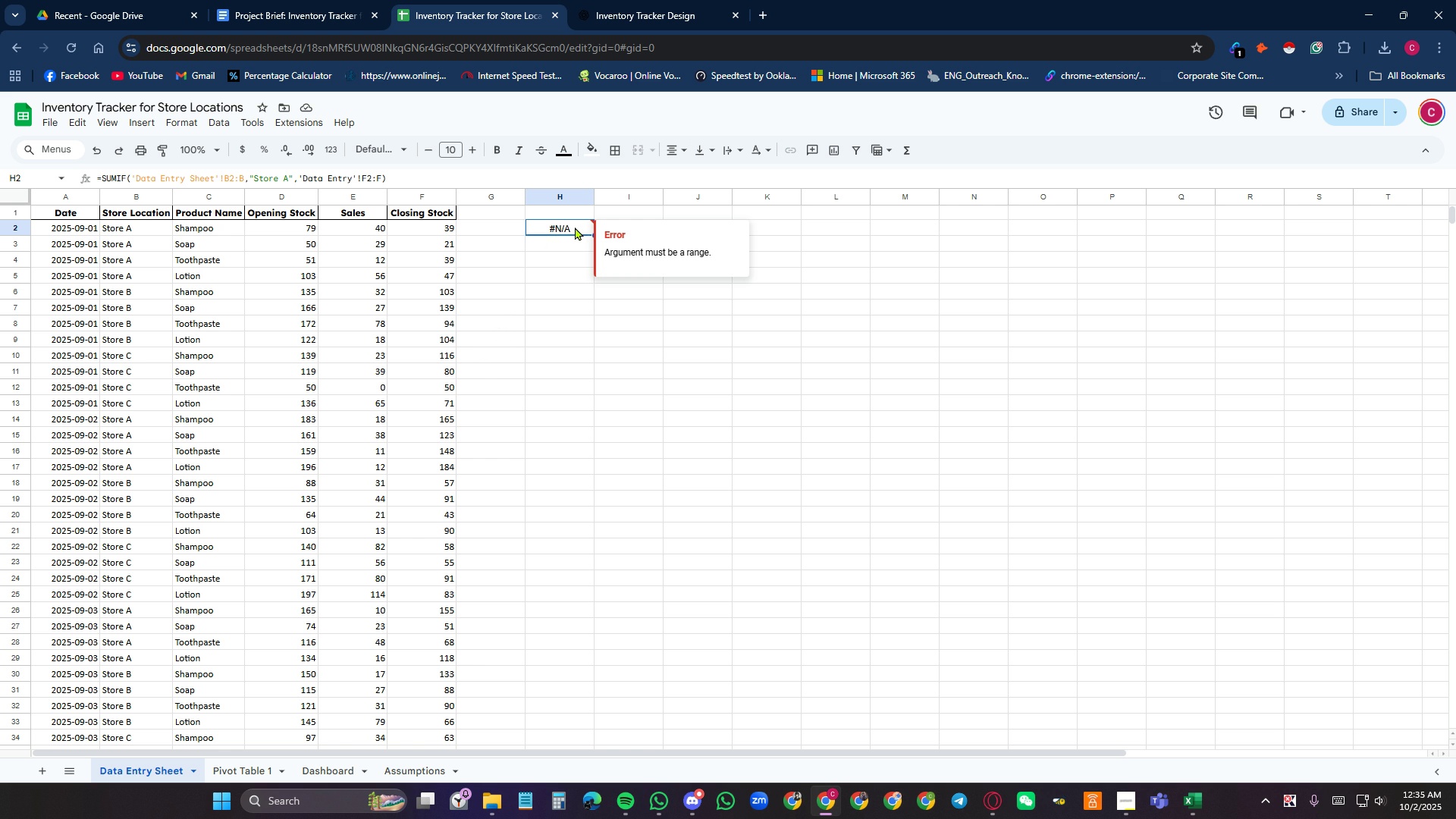 
left_click([575, 227])
 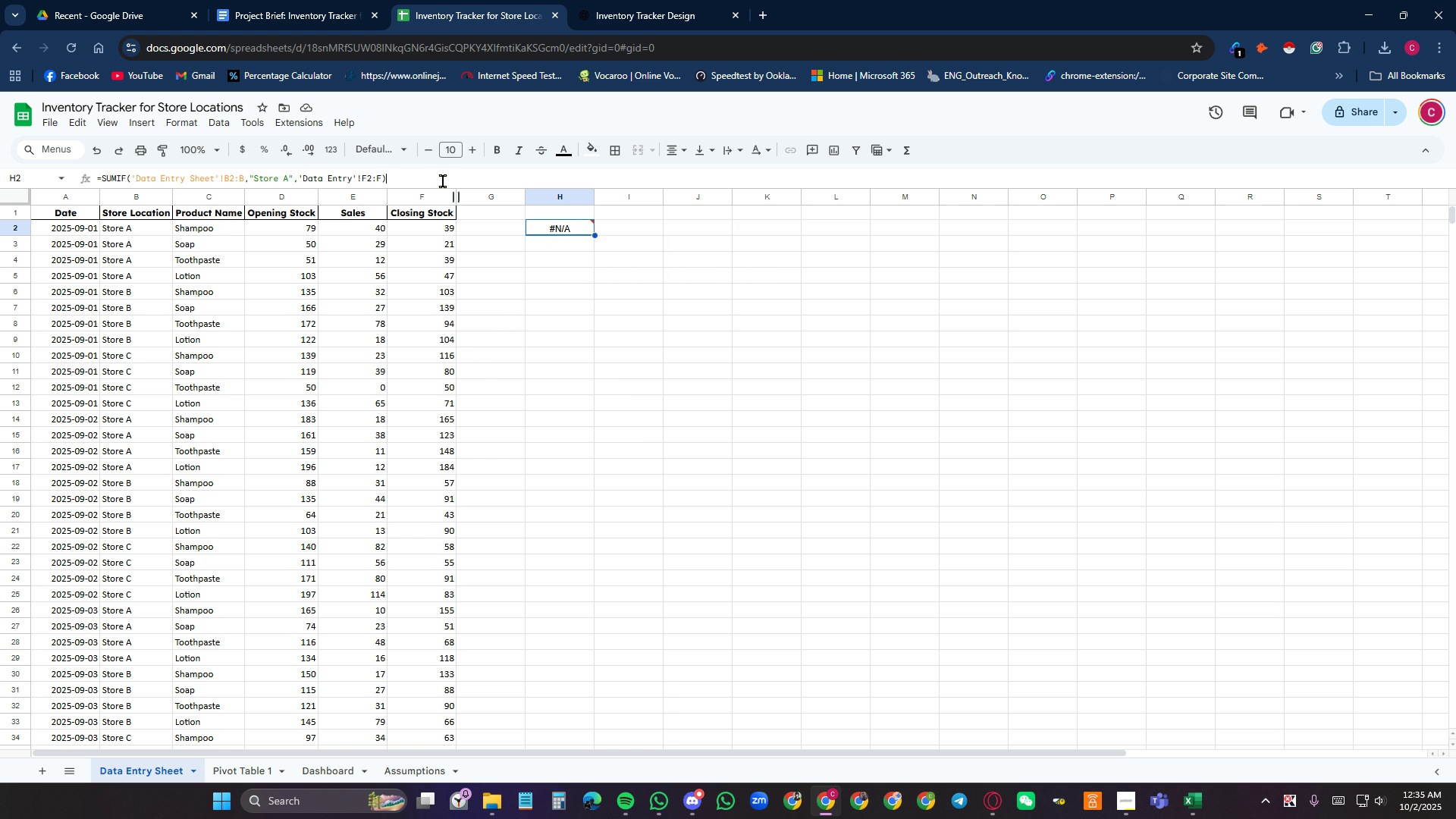 
left_click([443, 181])
 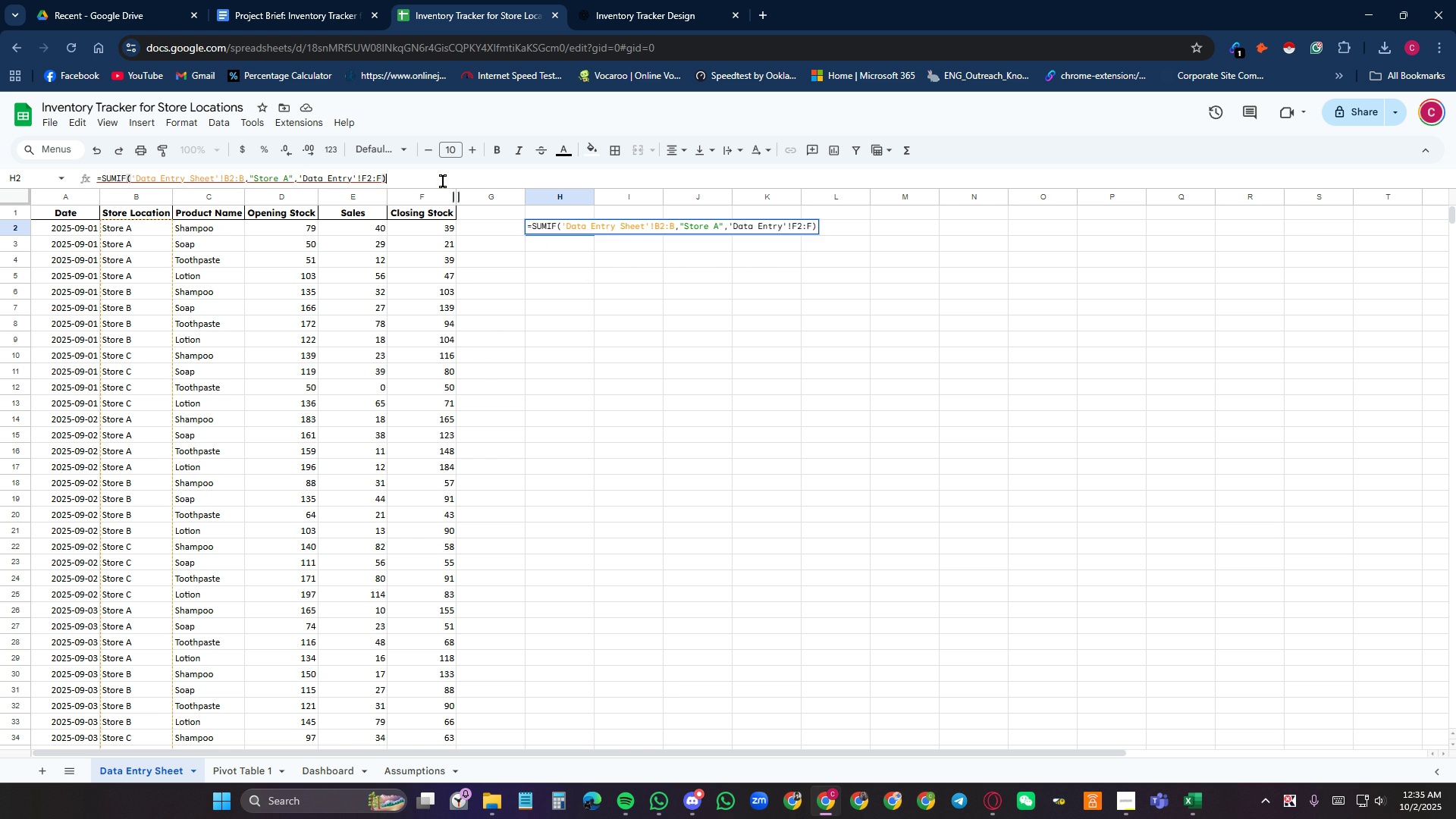 
left_click([443, 181])
 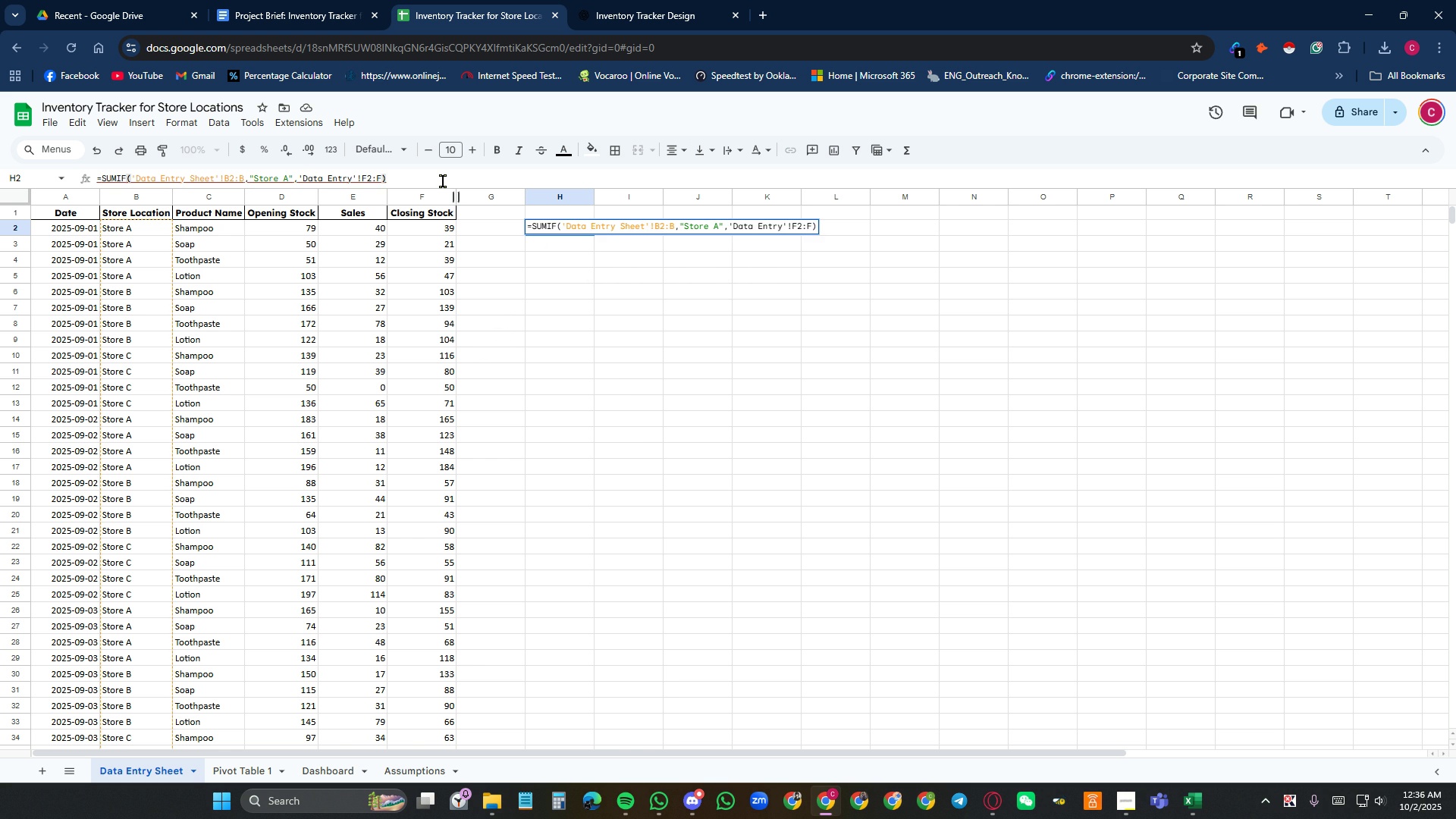 
wait(6.29)
 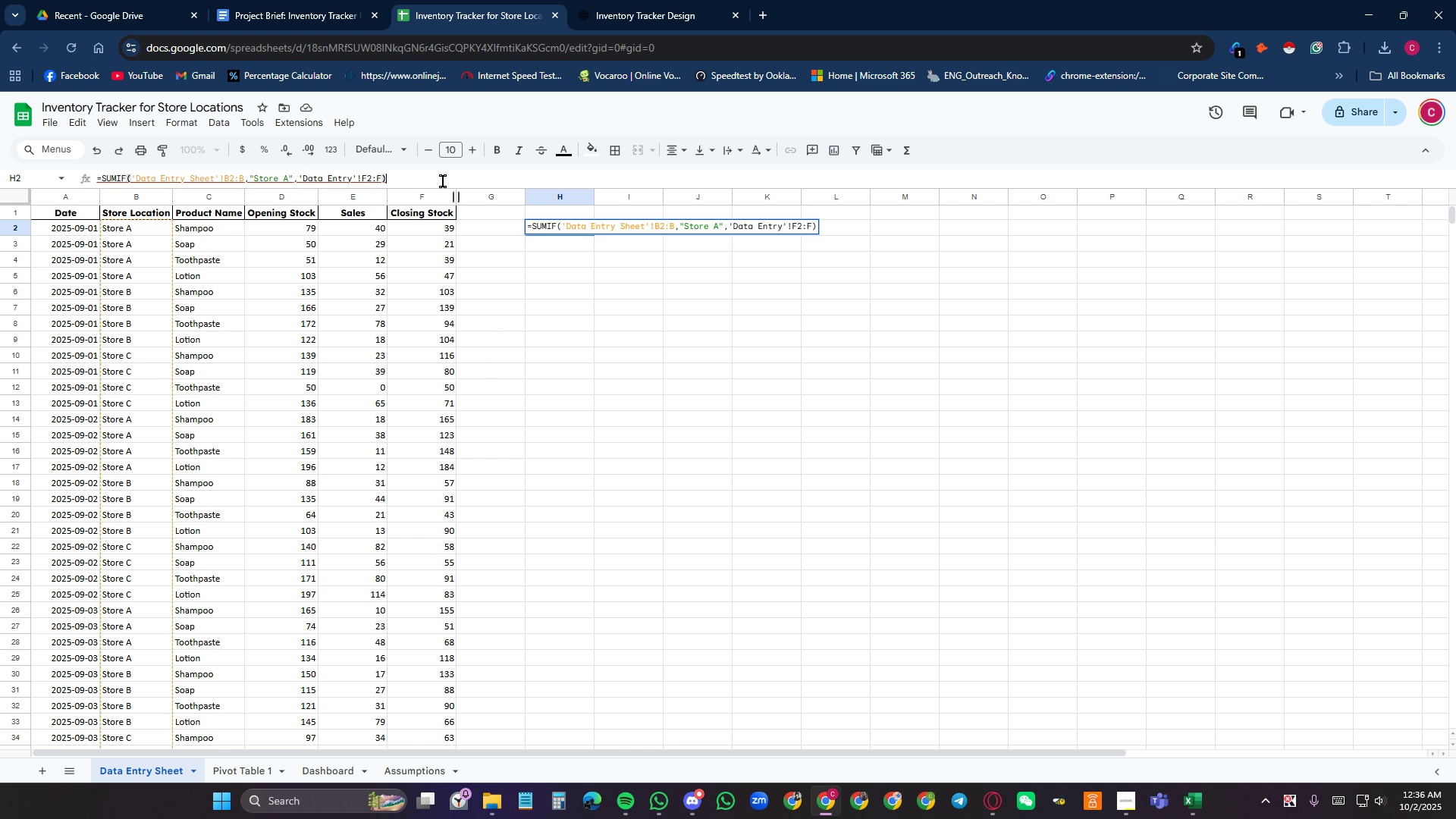 
left_click([688, 332])
 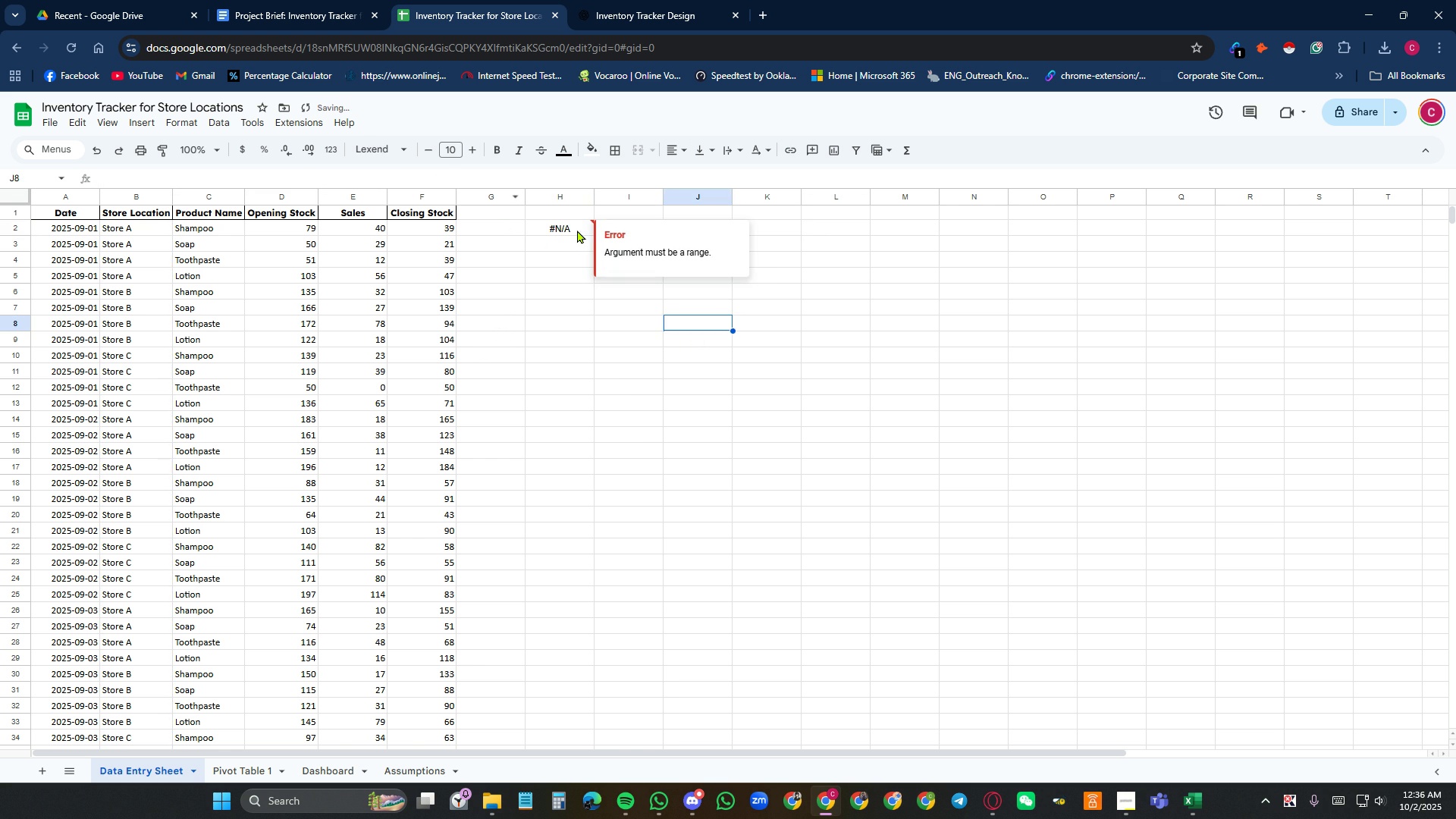 
left_click([577, 230])